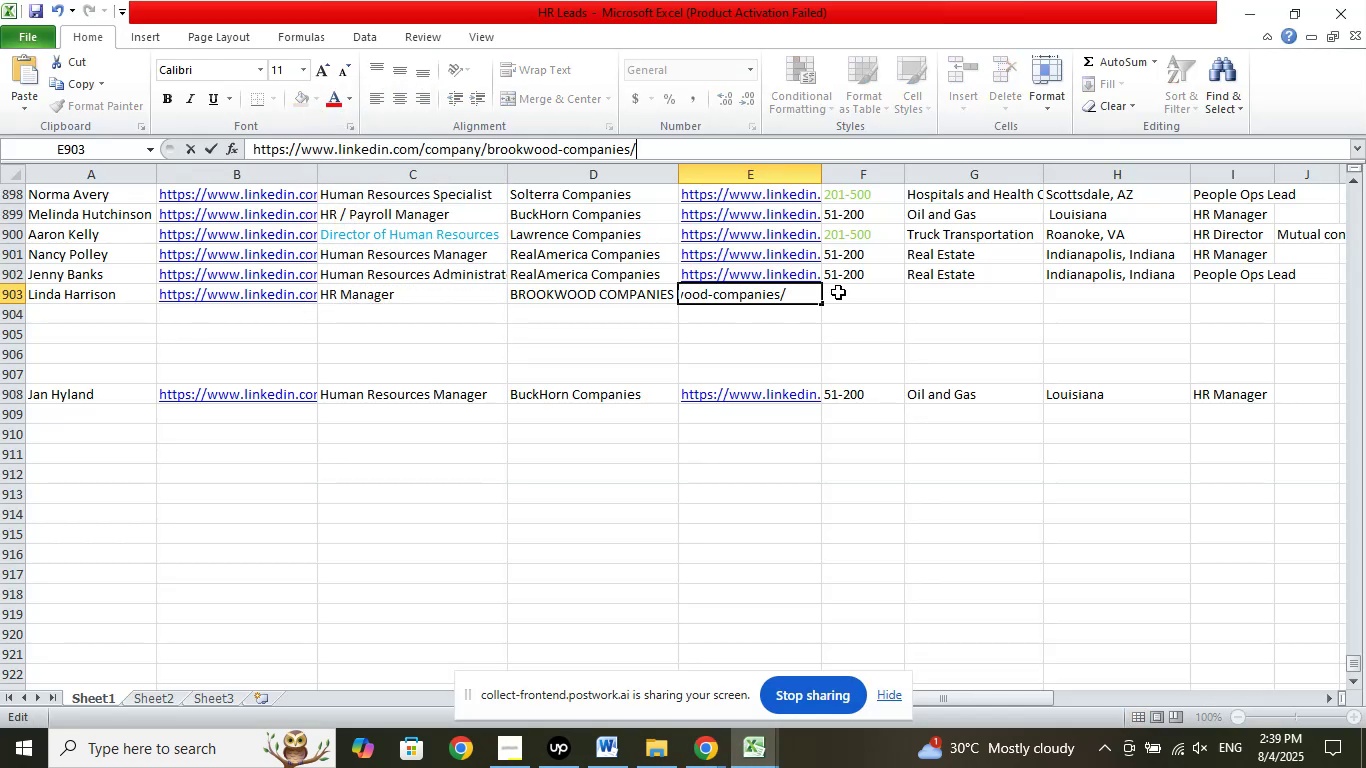 
left_click([839, 291])
 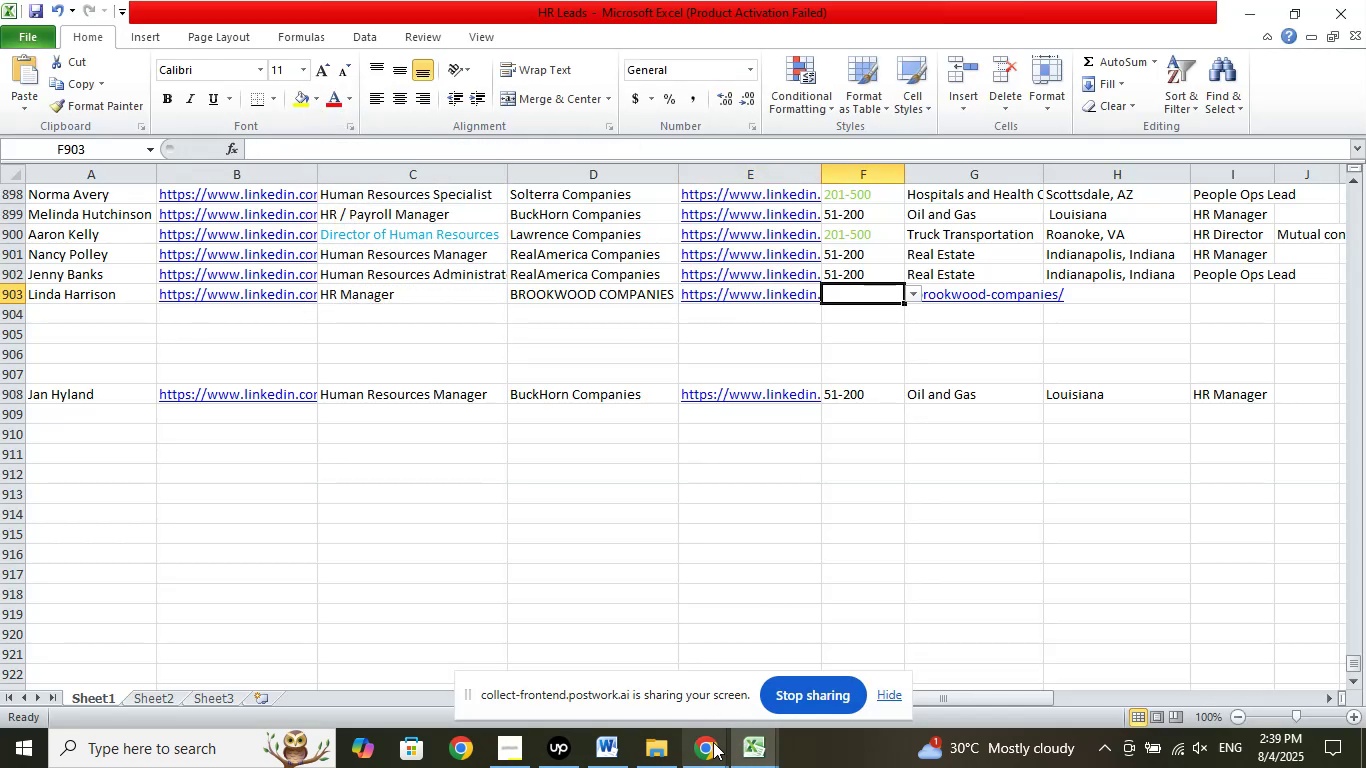 
left_click([714, 745])
 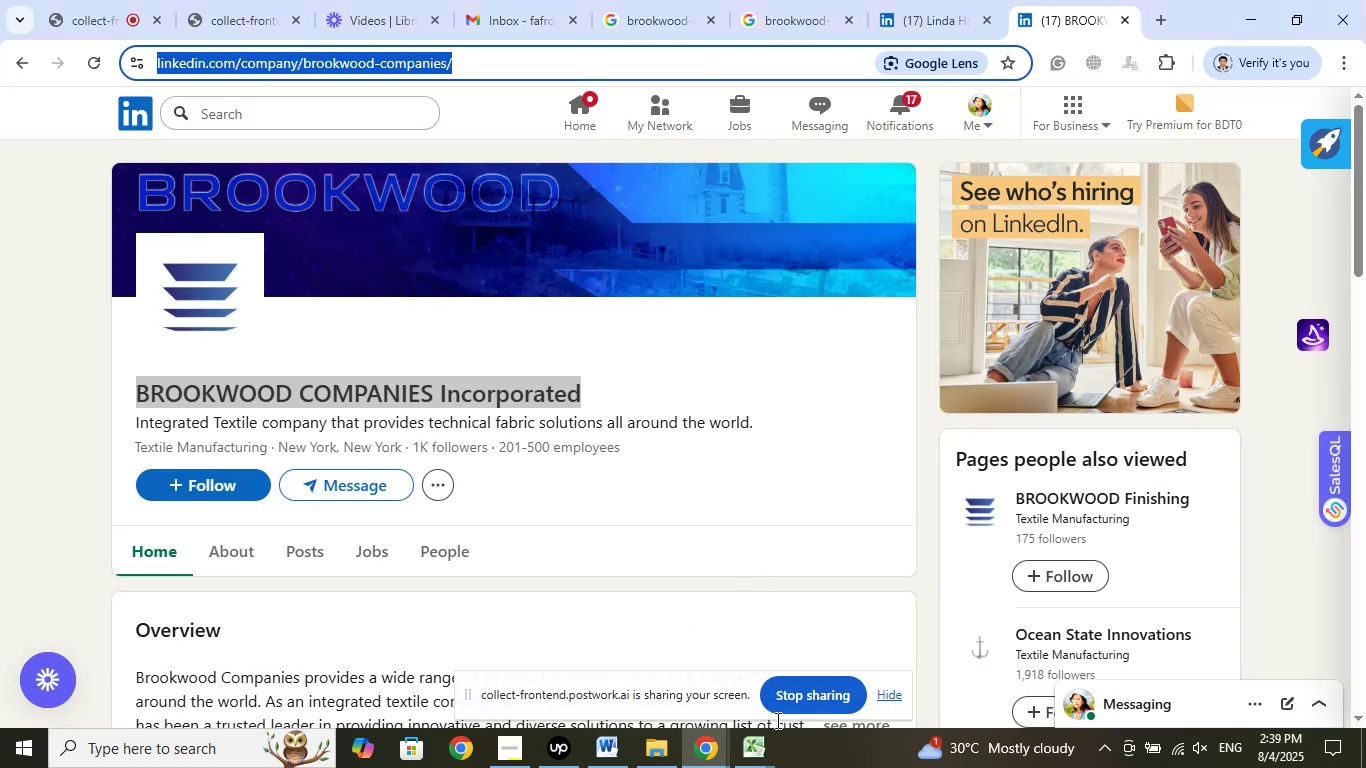 
left_click([758, 750])
 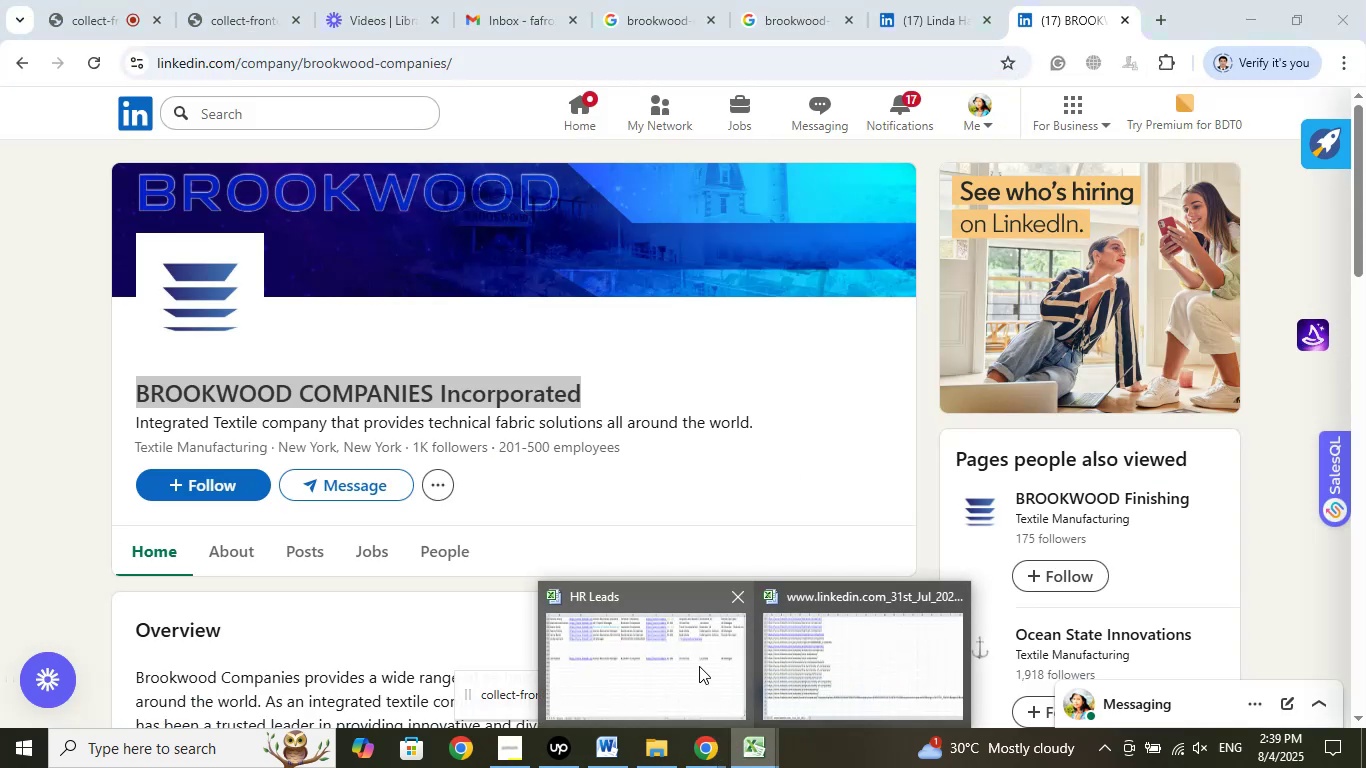 
left_click([698, 665])
 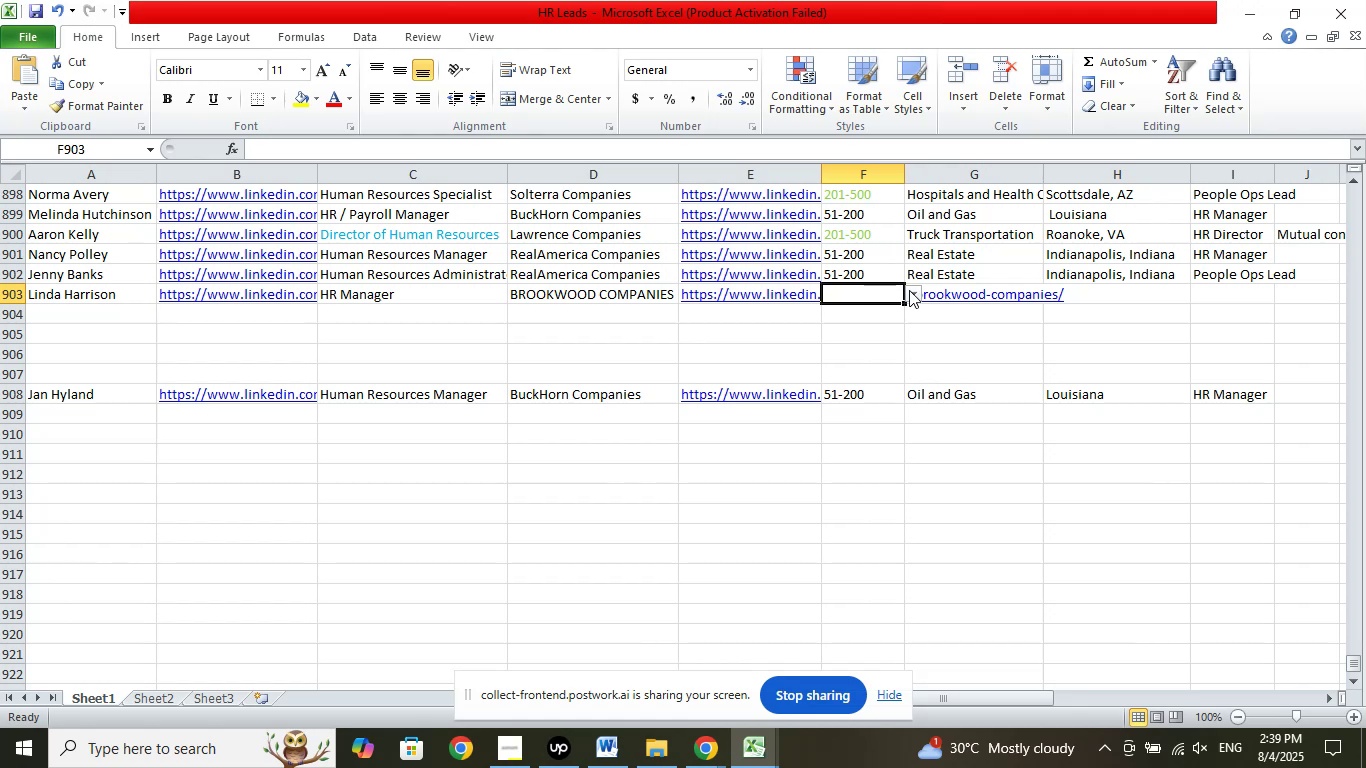 
left_click([909, 290])
 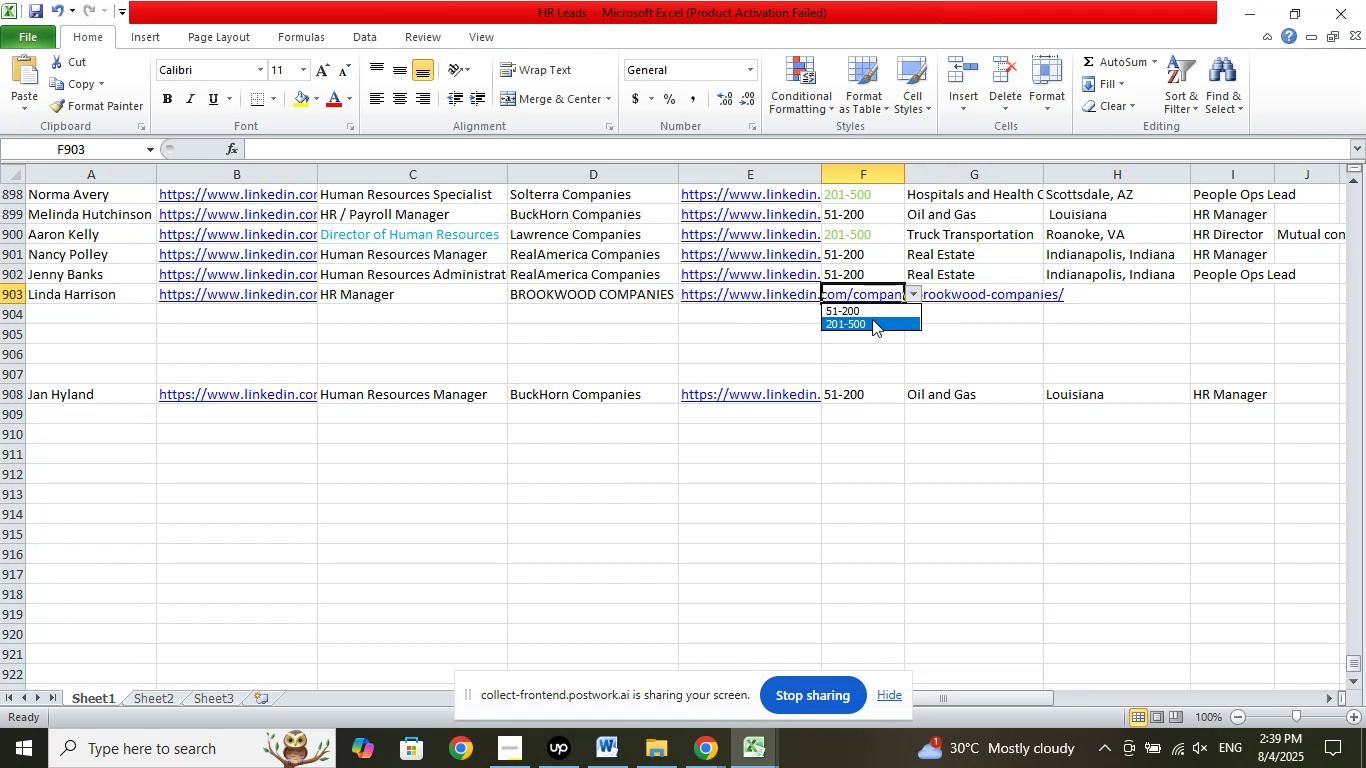 
left_click([872, 319])
 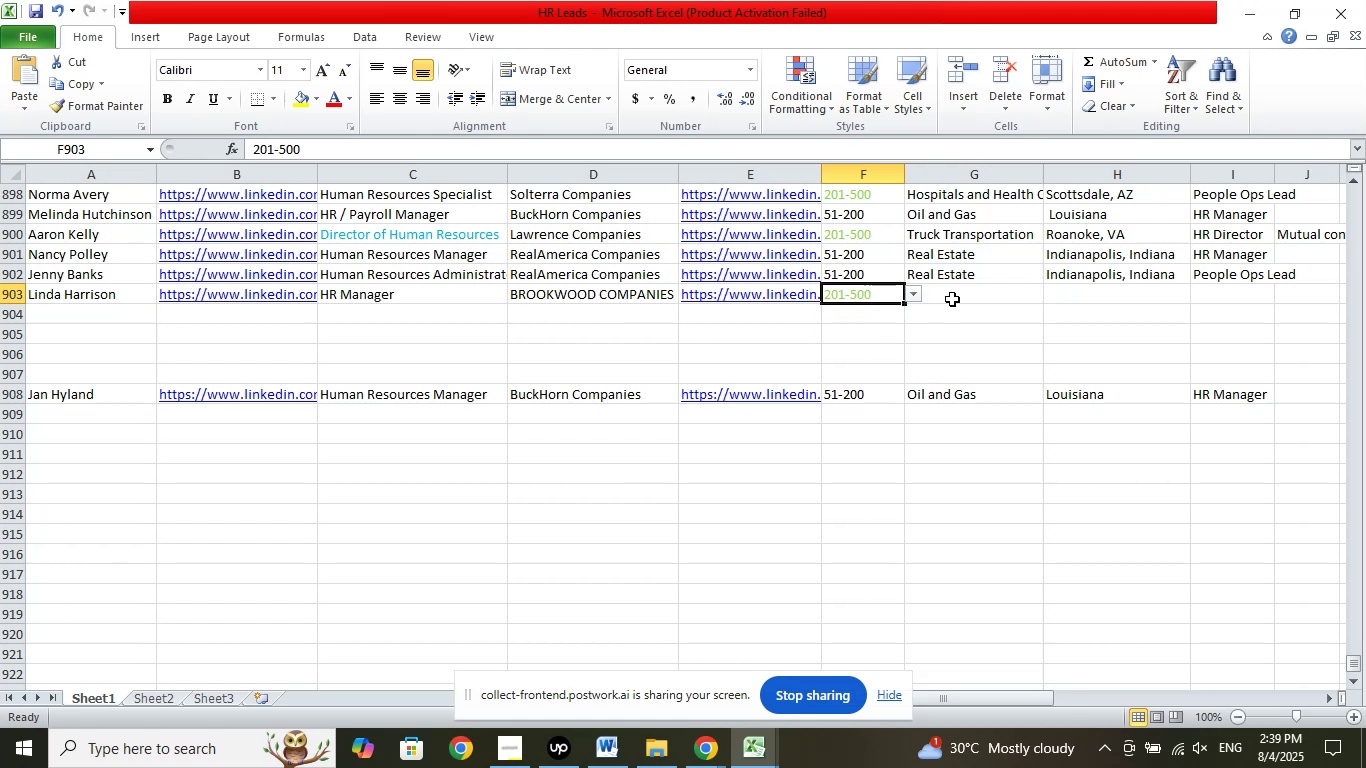 
left_click([952, 299])
 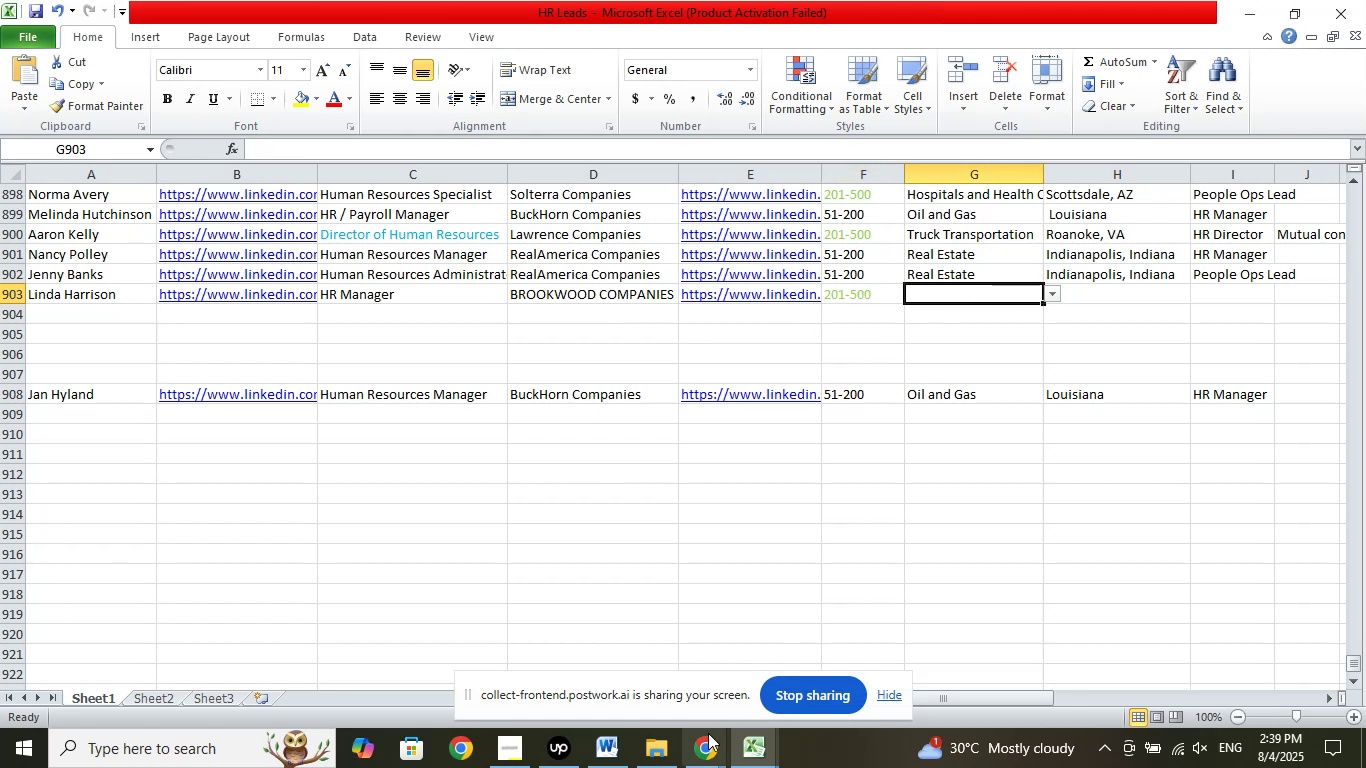 
left_click([708, 733])
 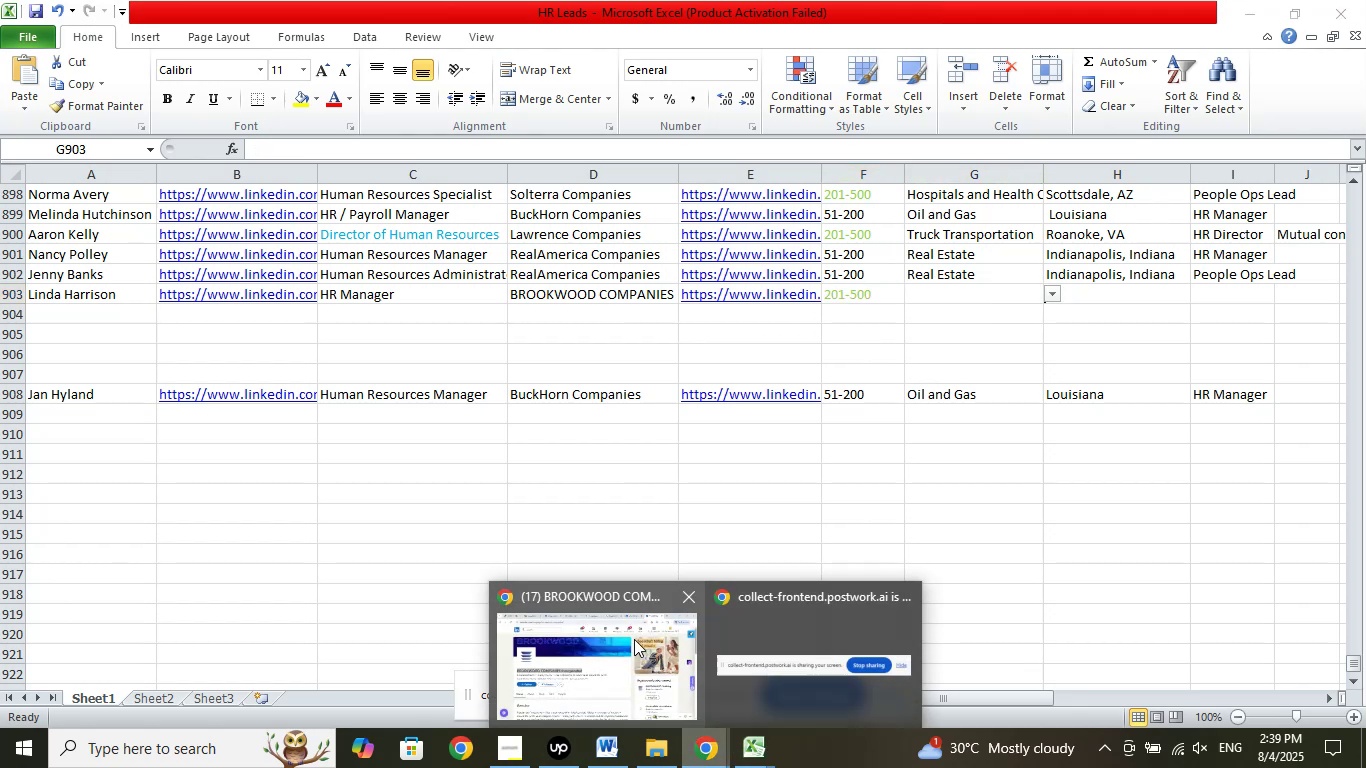 
left_click([634, 639])
 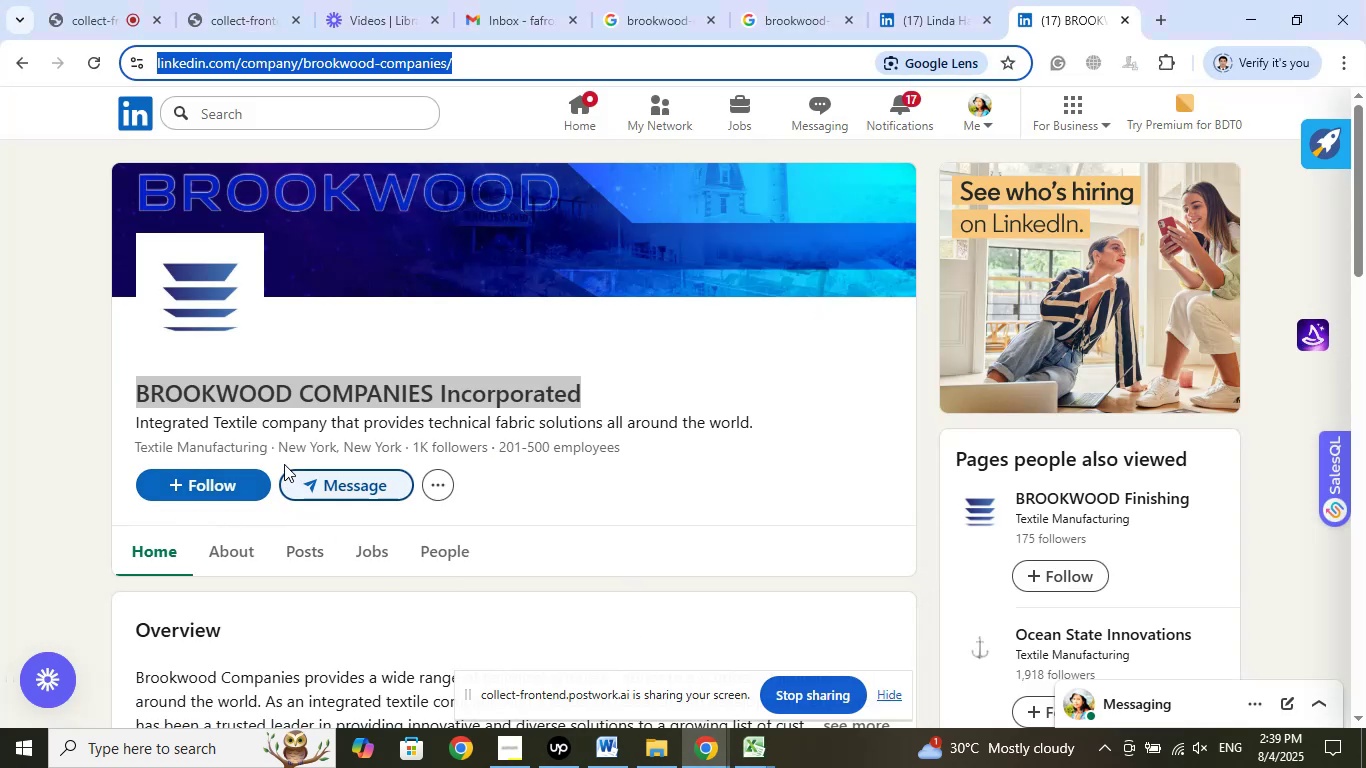 
left_click_drag(start_coordinate=[281, 443], to_coordinate=[402, 444])
 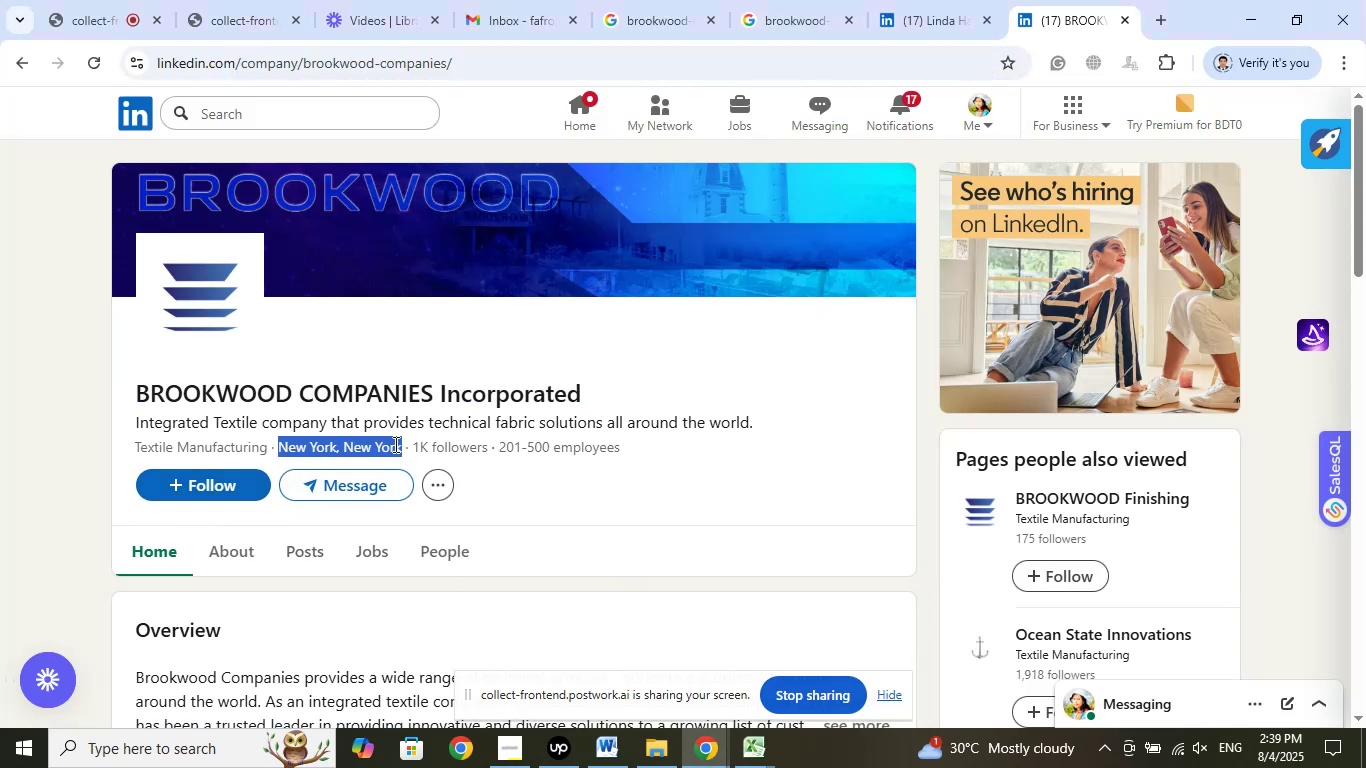 
right_click([394, 444])
 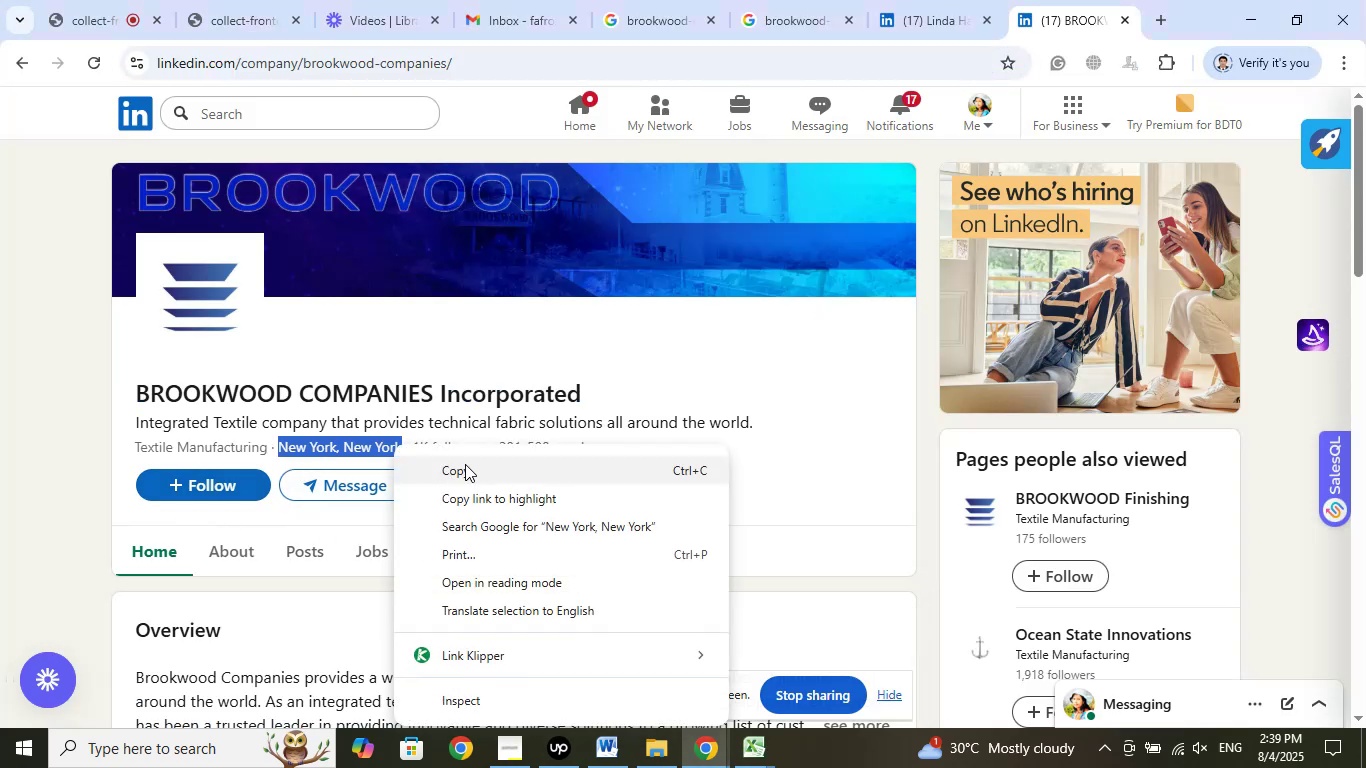 
left_click([465, 464])
 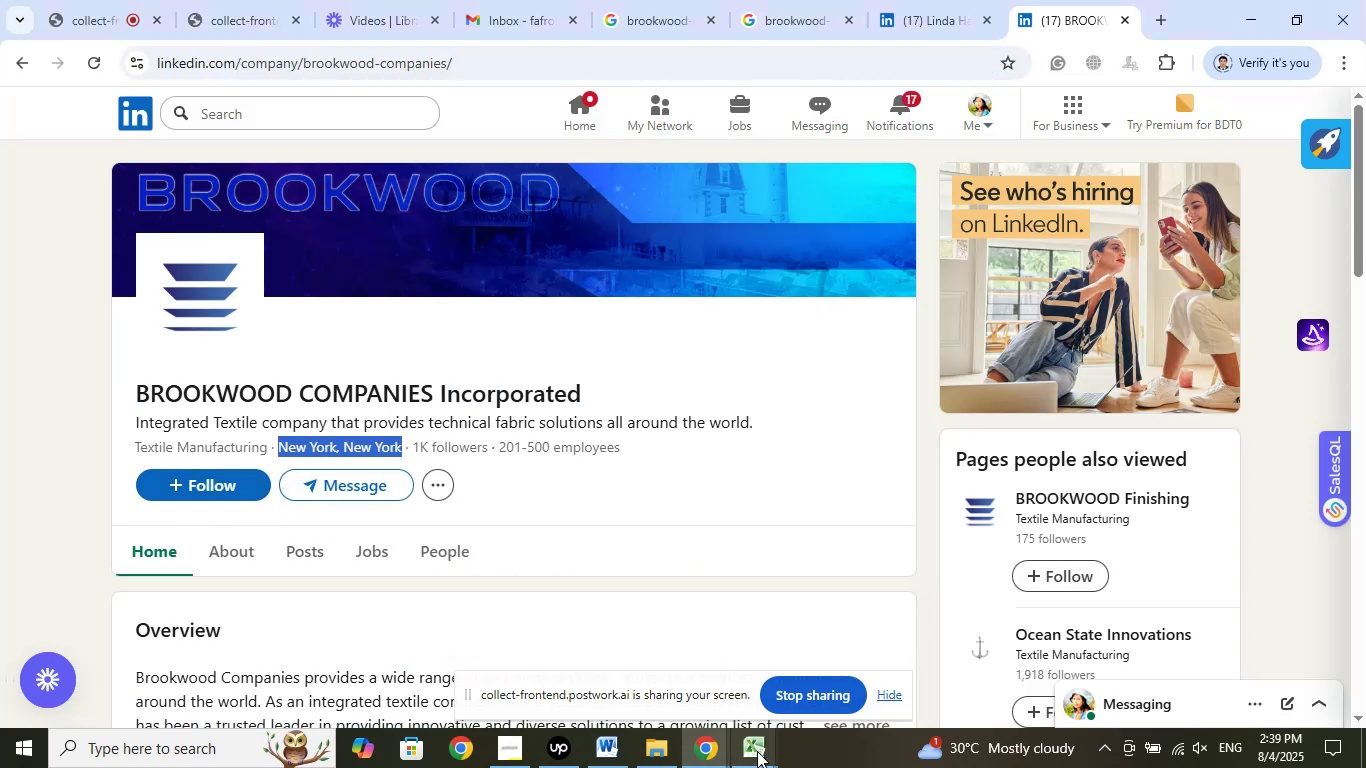 
left_click([758, 752])
 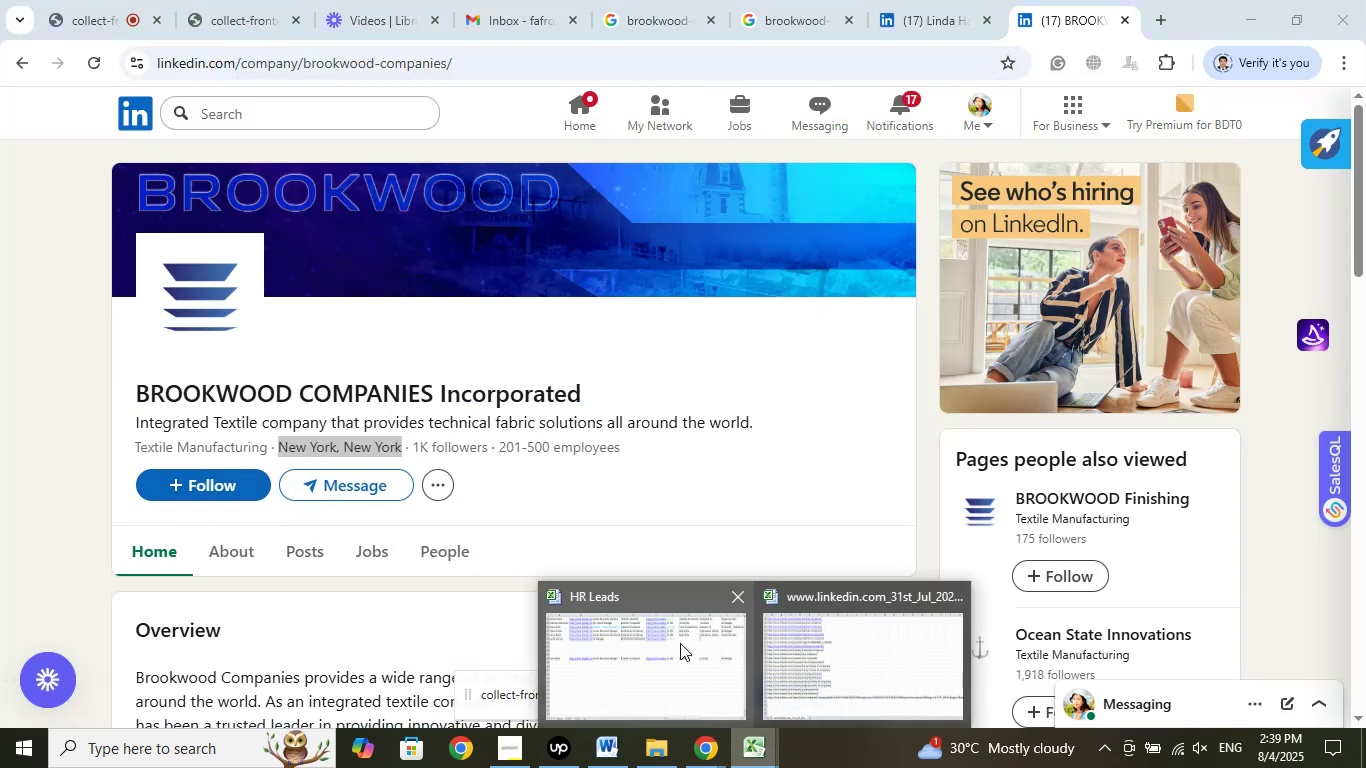 
left_click([680, 643])
 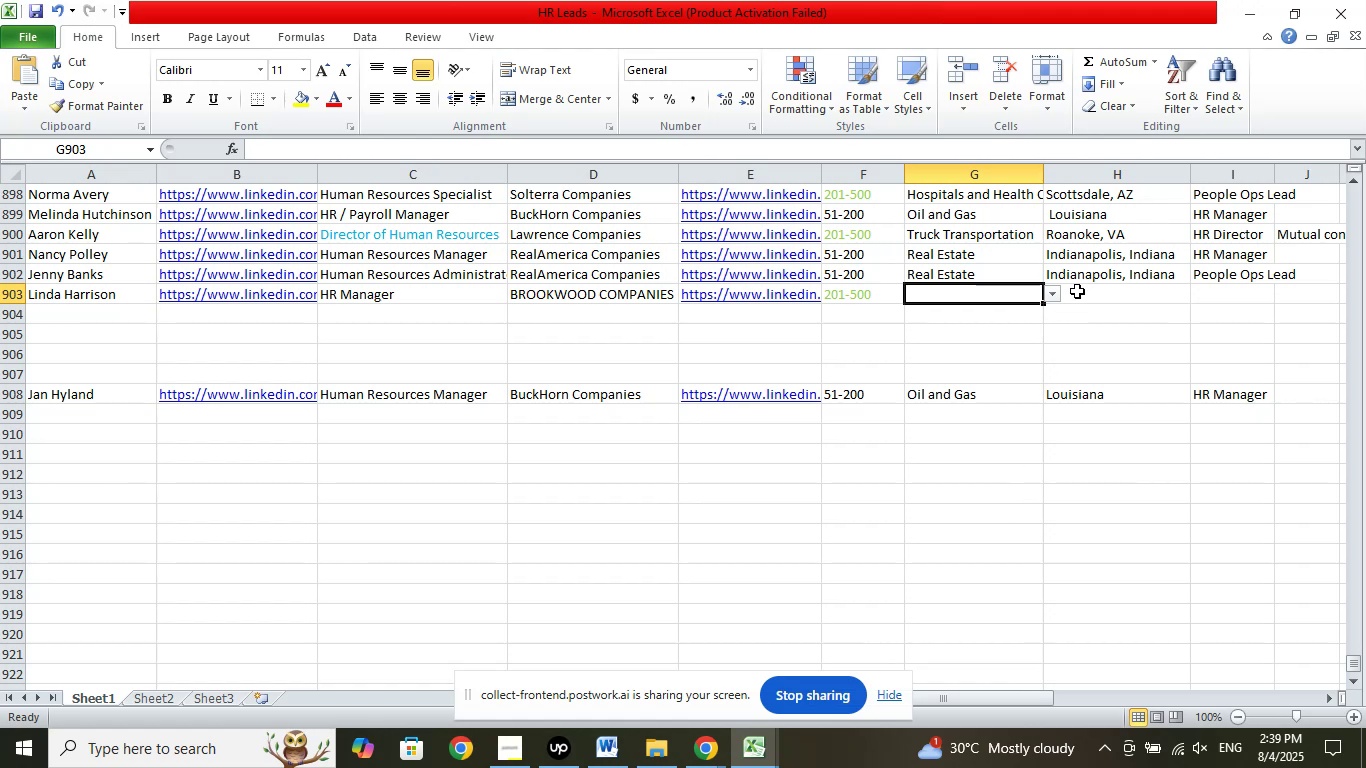 
left_click([1087, 291])
 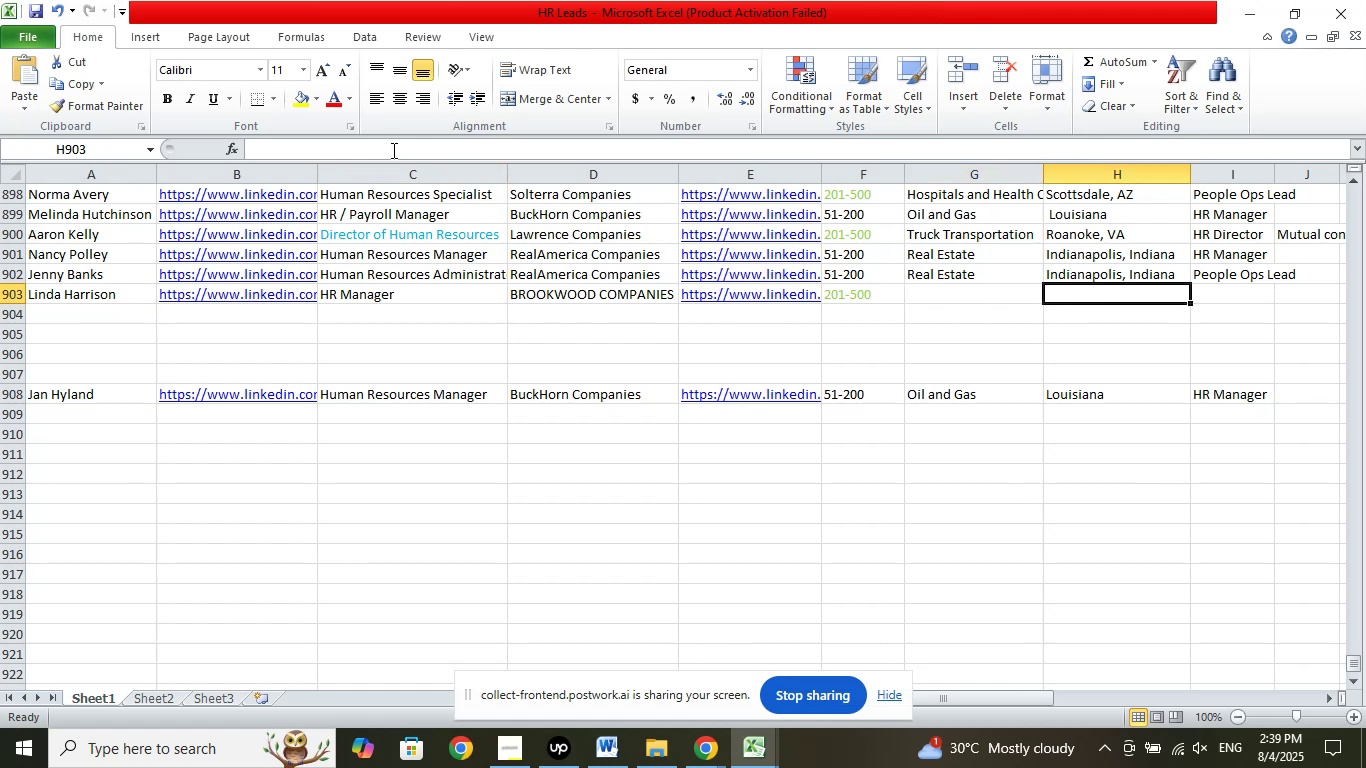 
left_click([390, 149])
 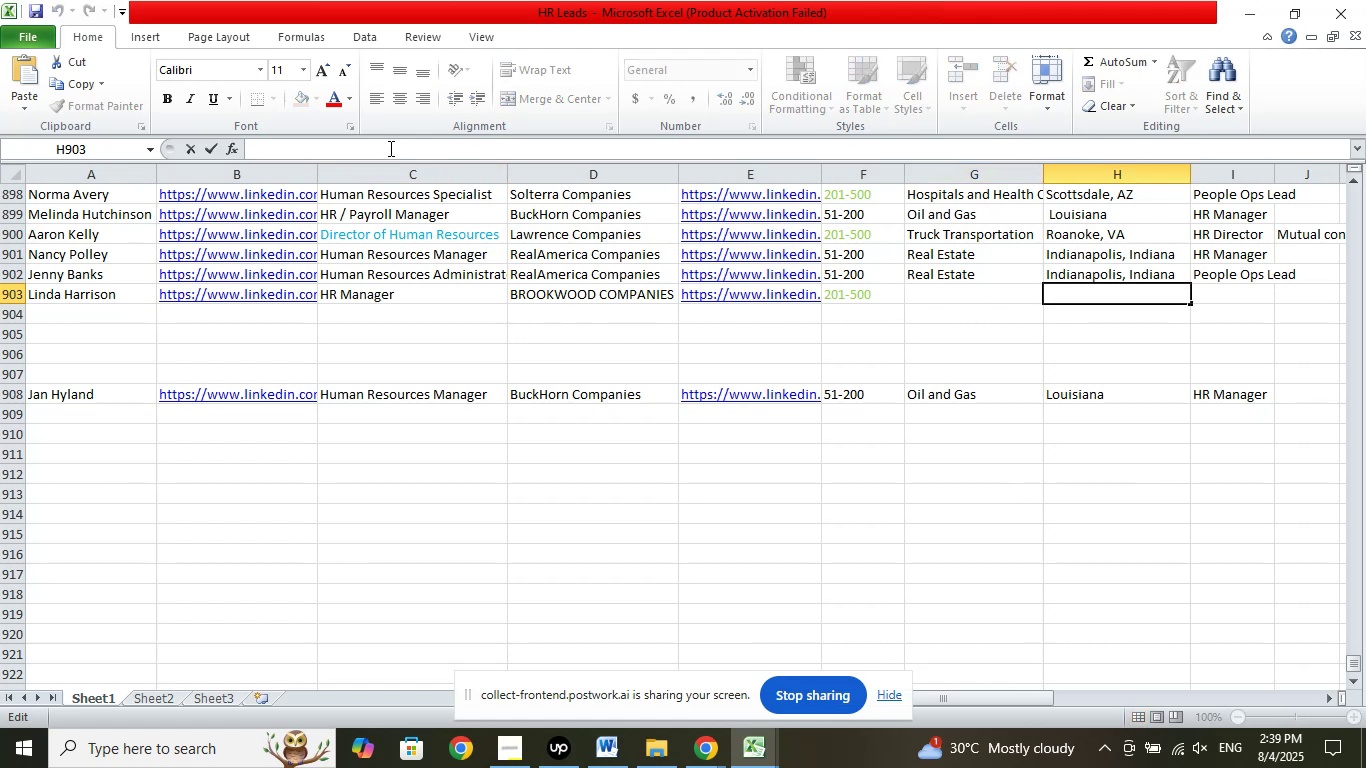 
right_click([389, 148])
 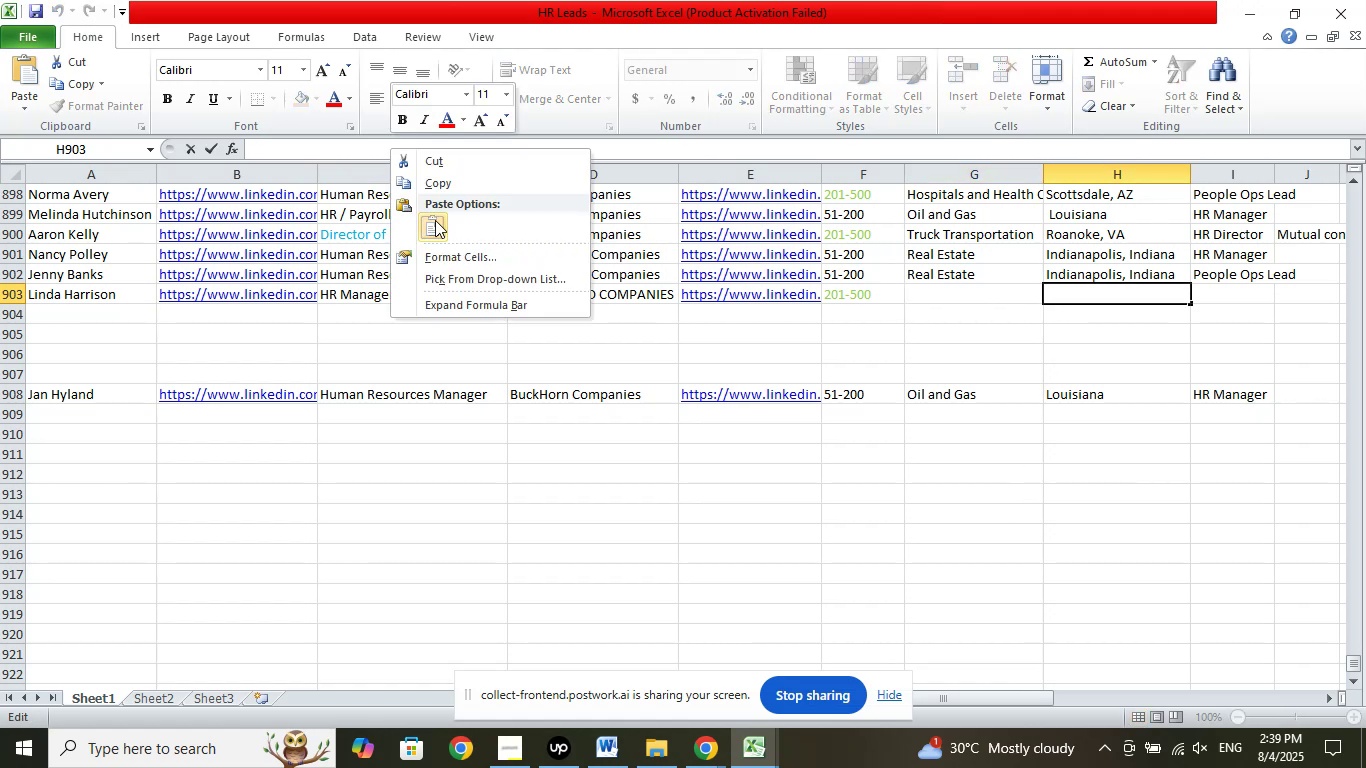 
left_click([435, 220])
 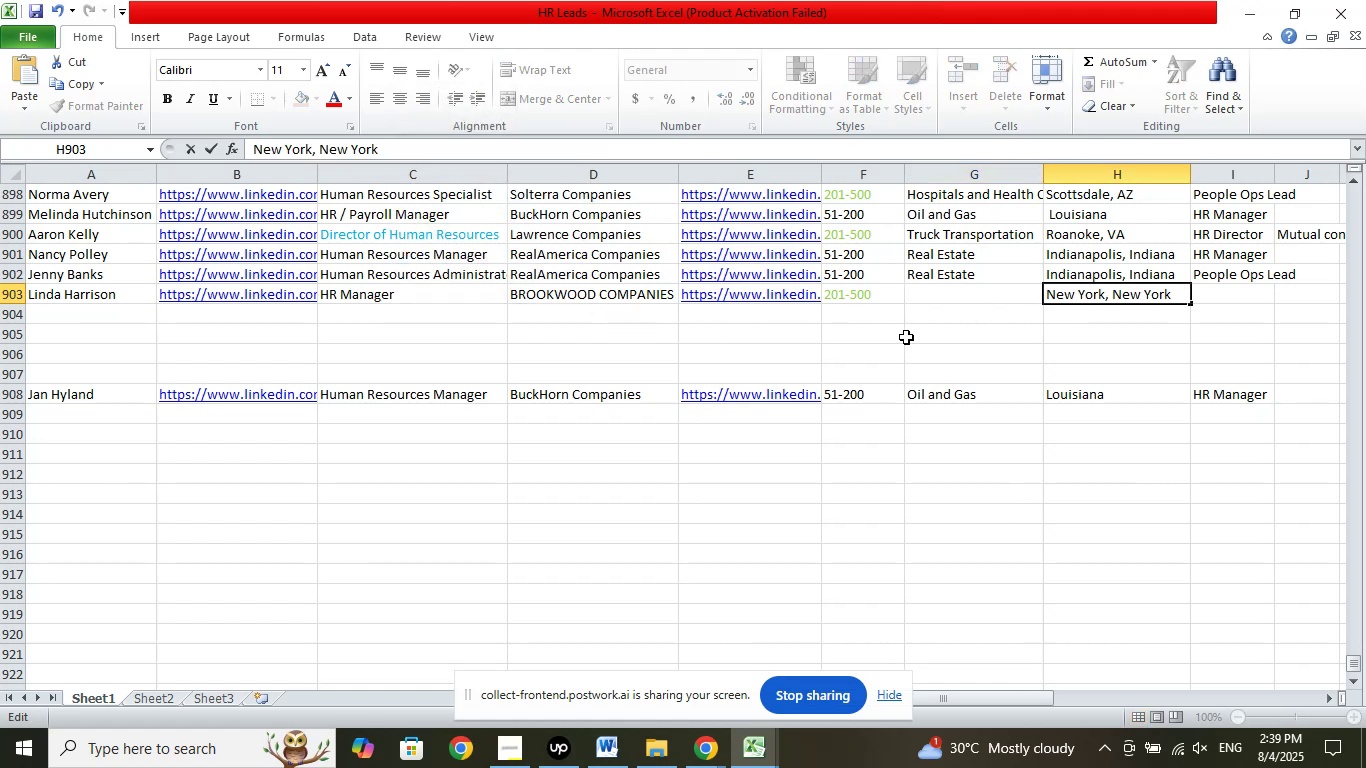 
left_click([906, 337])
 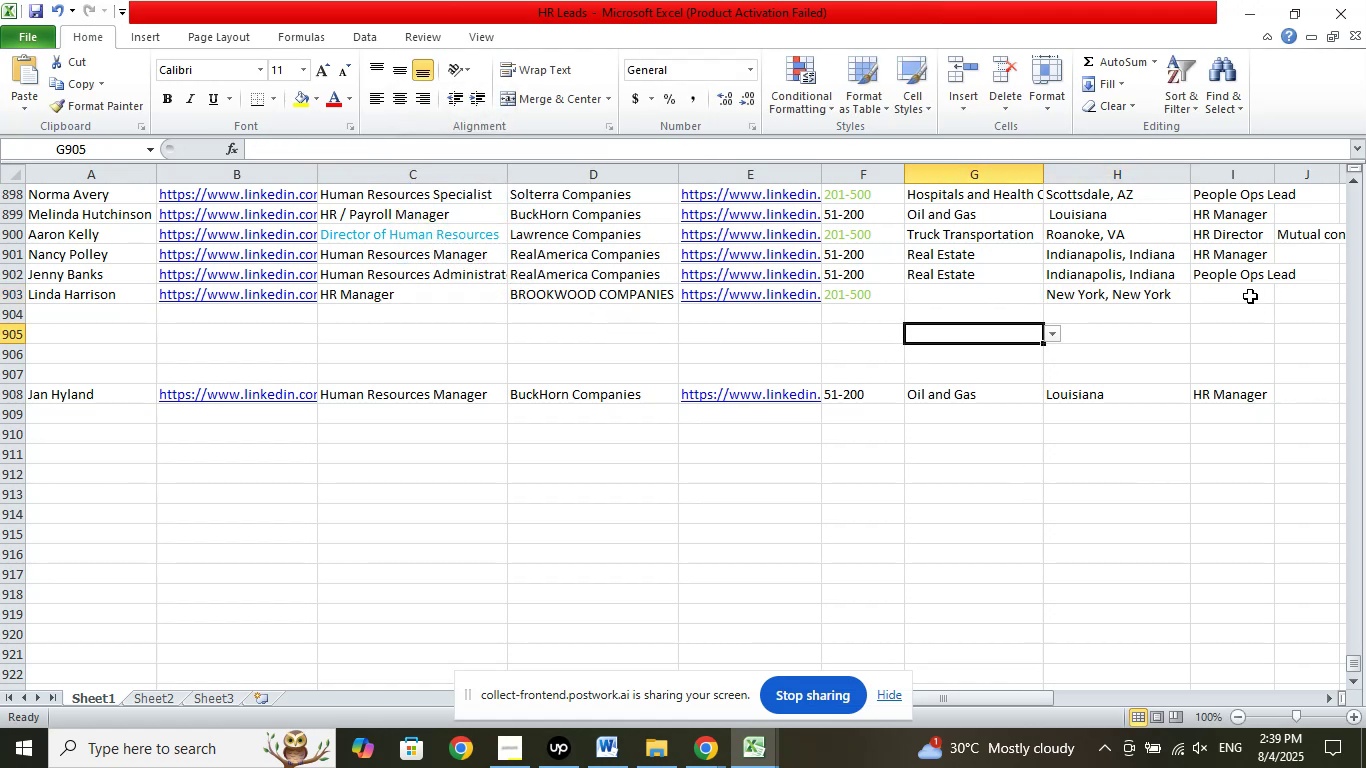 
left_click([1244, 297])
 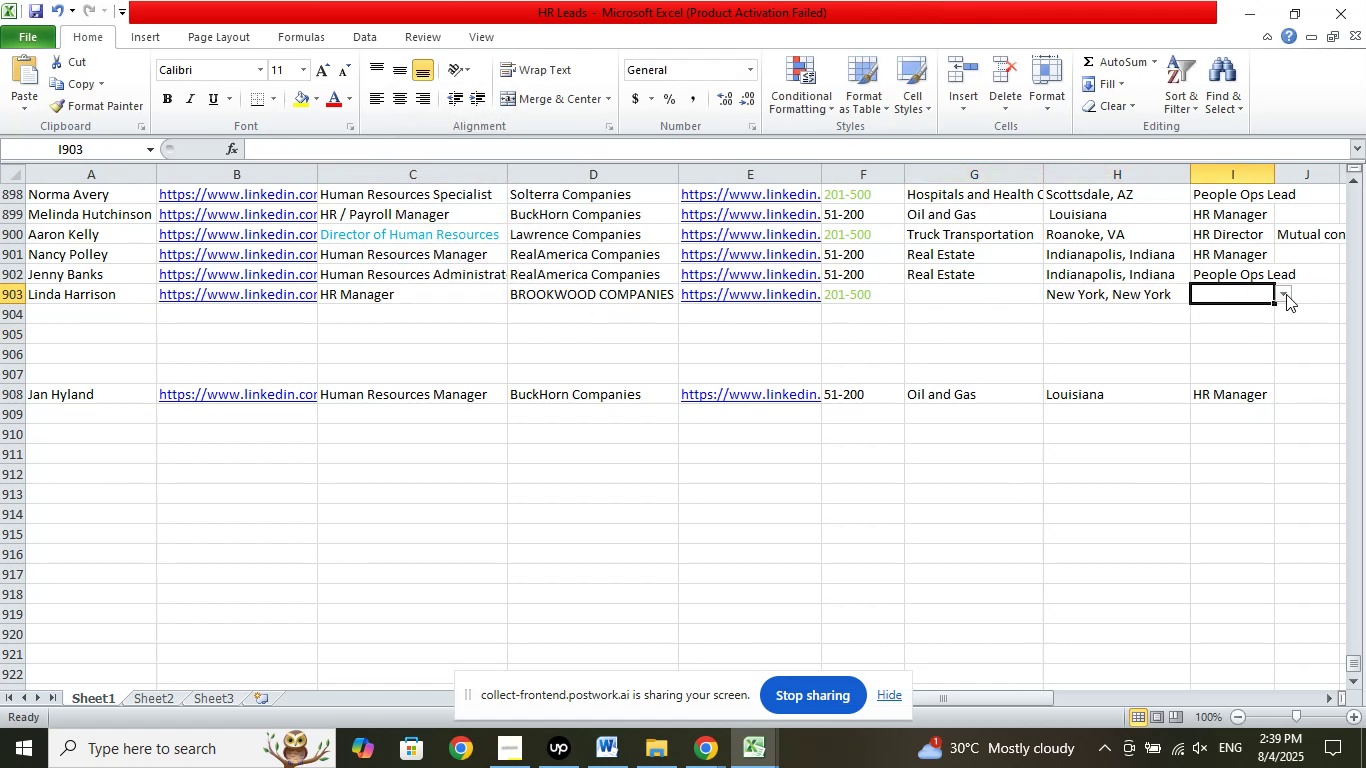 
left_click([1286, 294])
 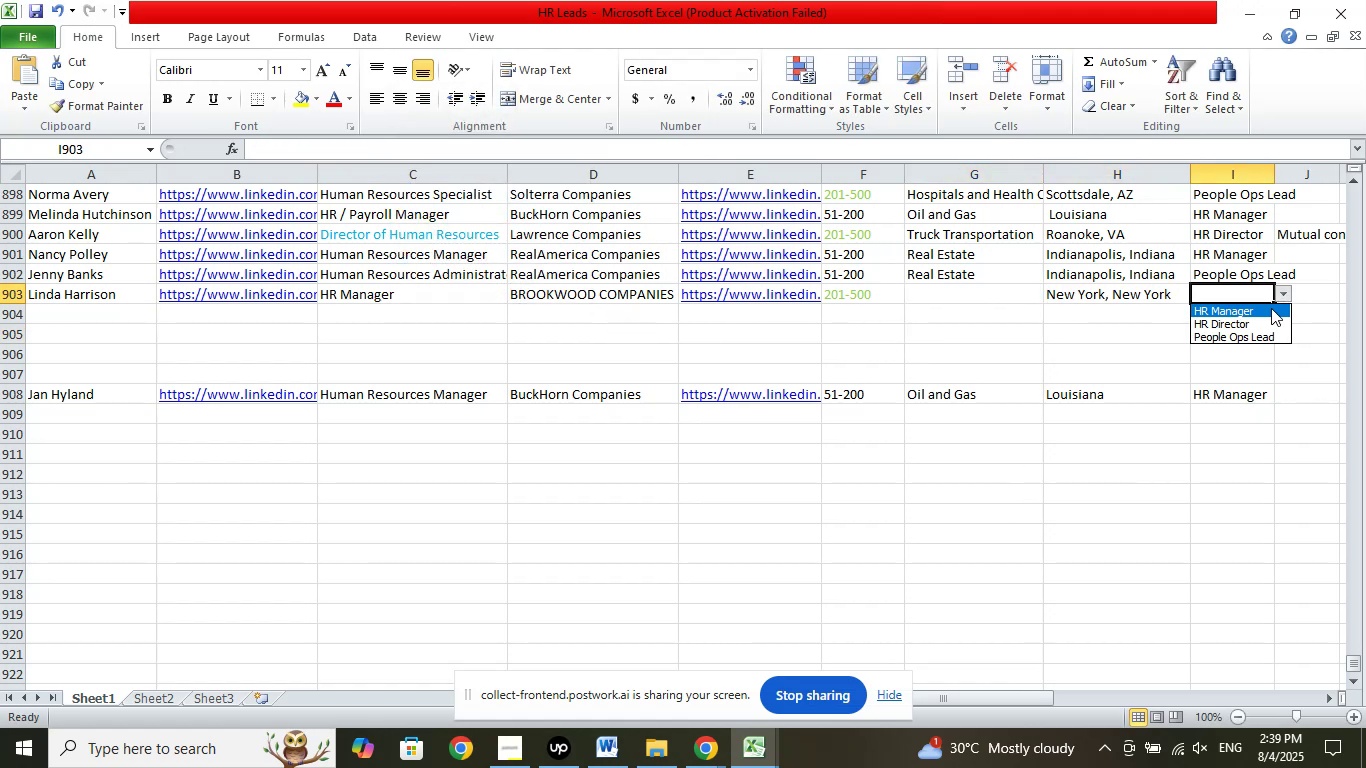 
left_click([1271, 308])
 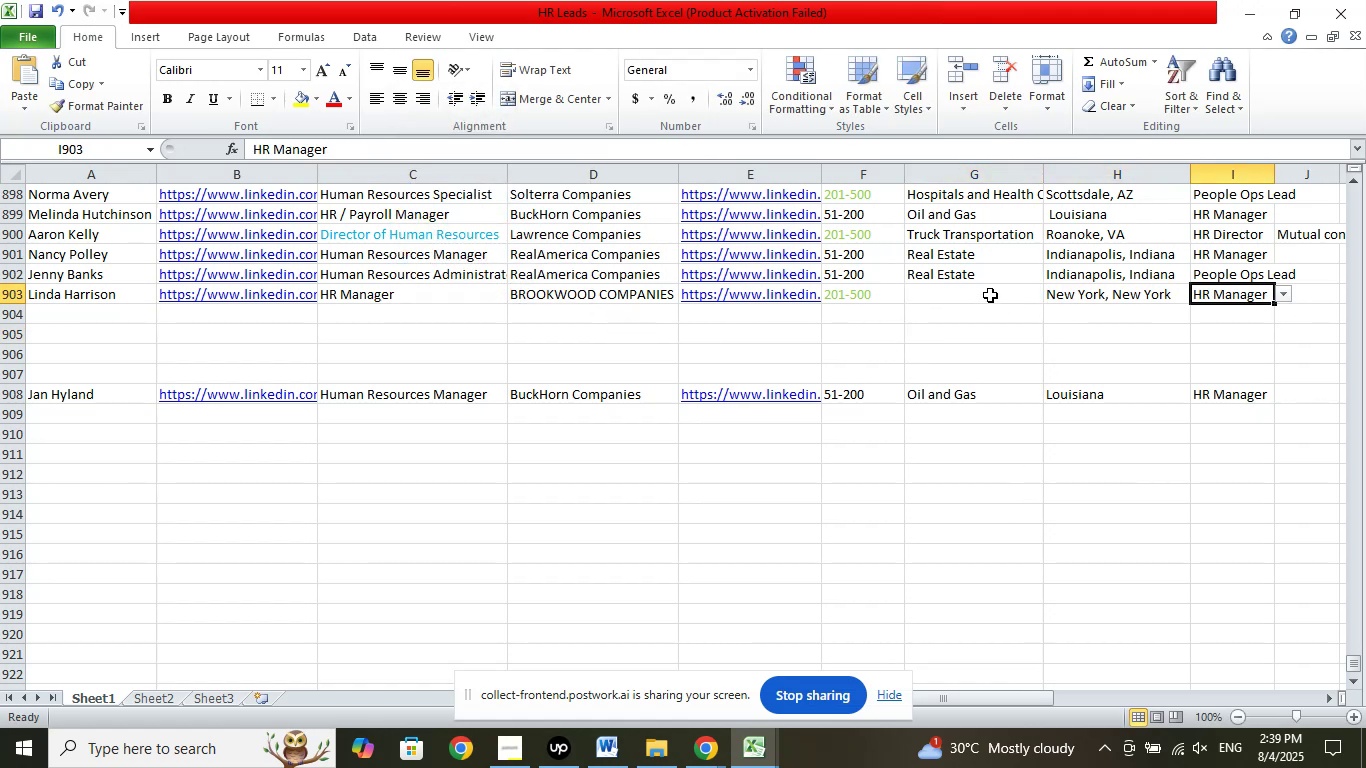 
left_click([990, 295])
 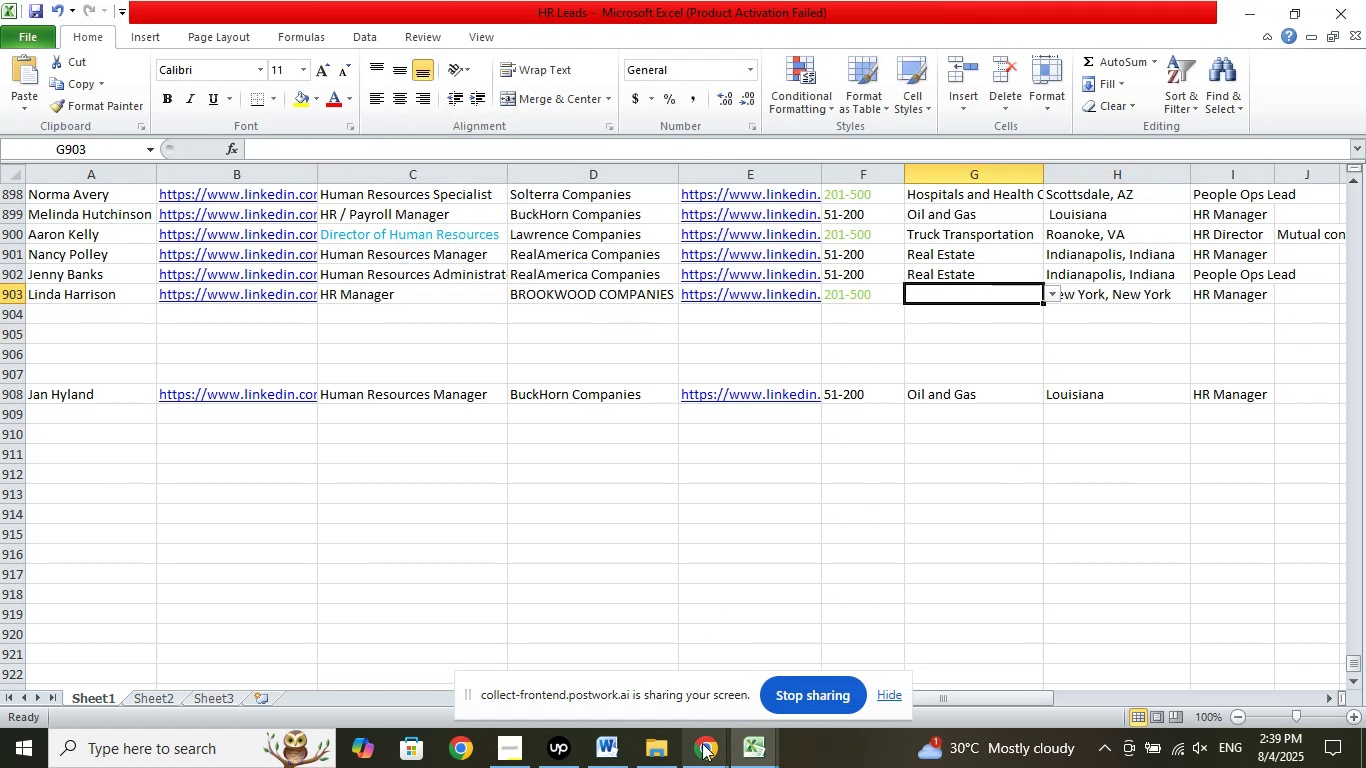 
left_click([701, 746])
 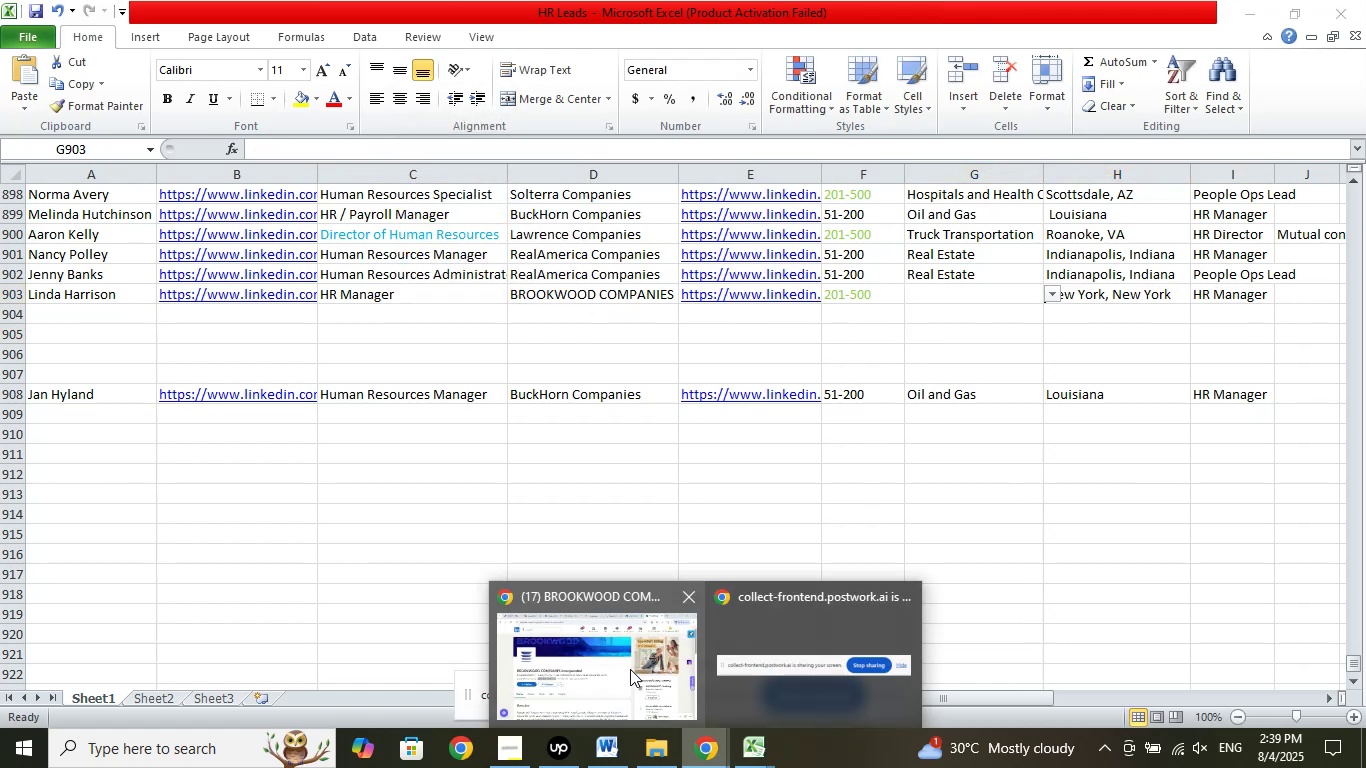 
left_click([630, 669])
 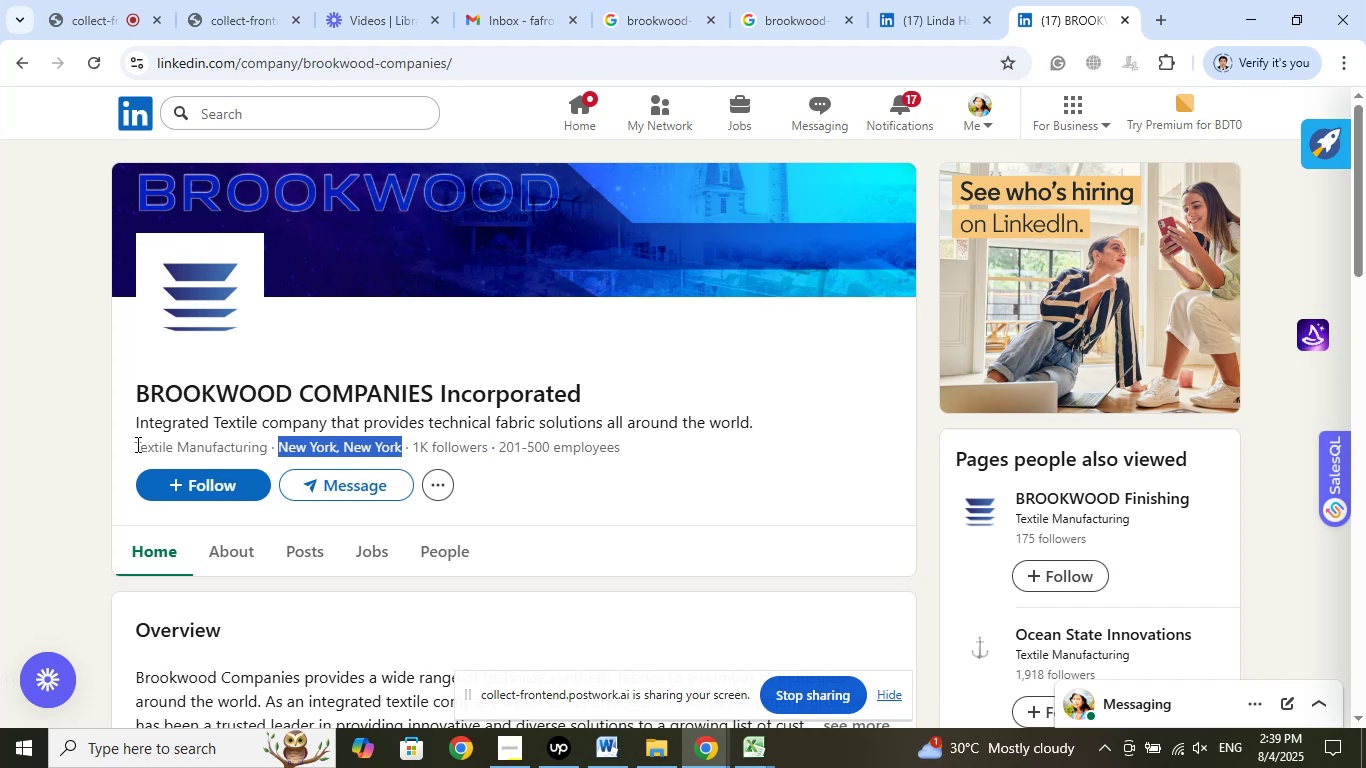 
left_click_drag(start_coordinate=[132, 444], to_coordinate=[267, 448])
 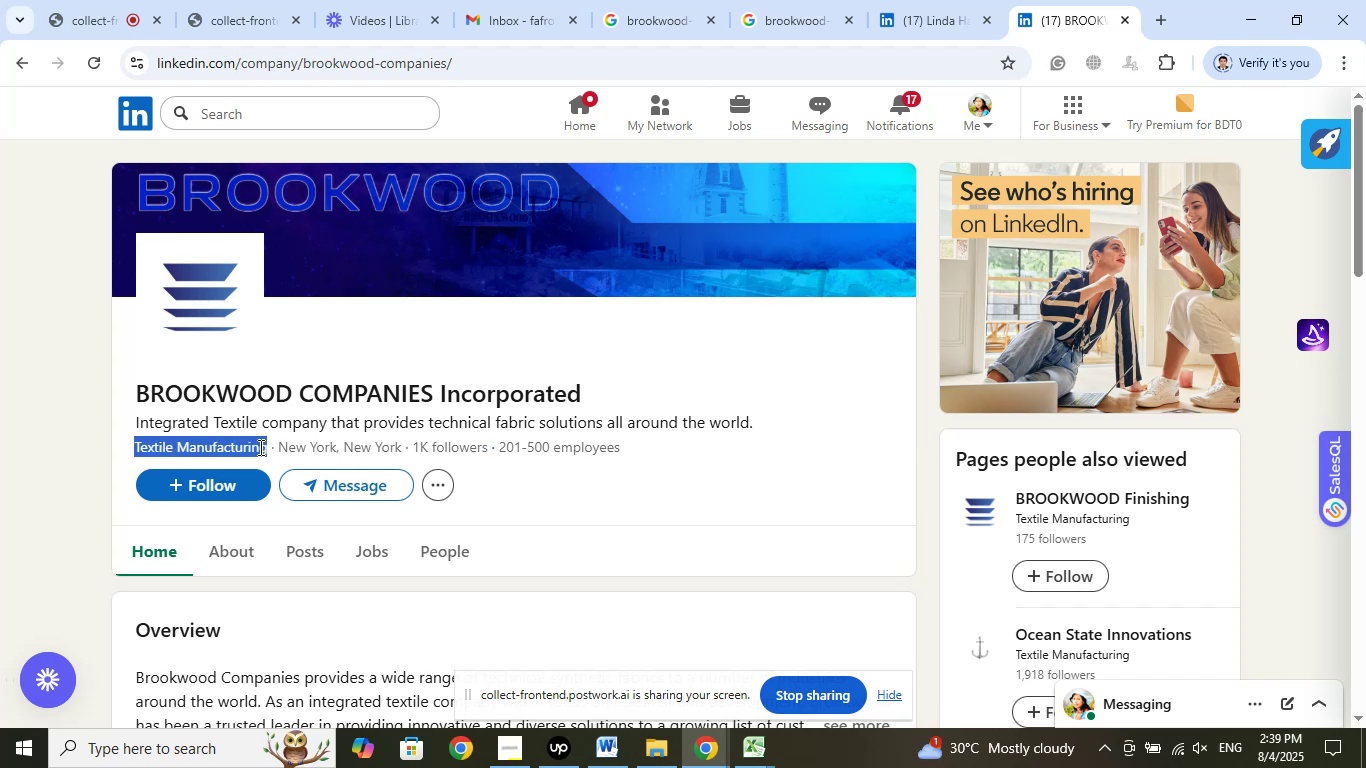 
right_click([259, 447])
 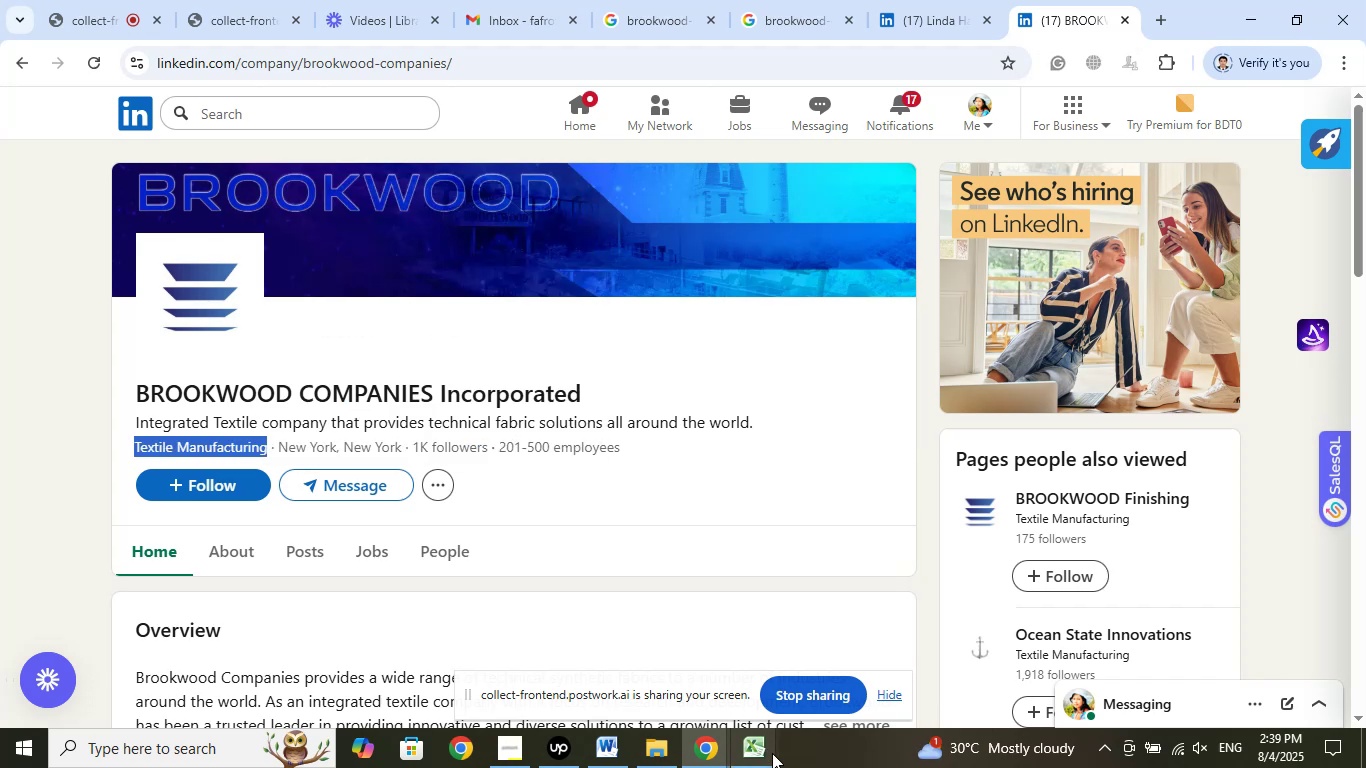 
left_click([686, 650])
 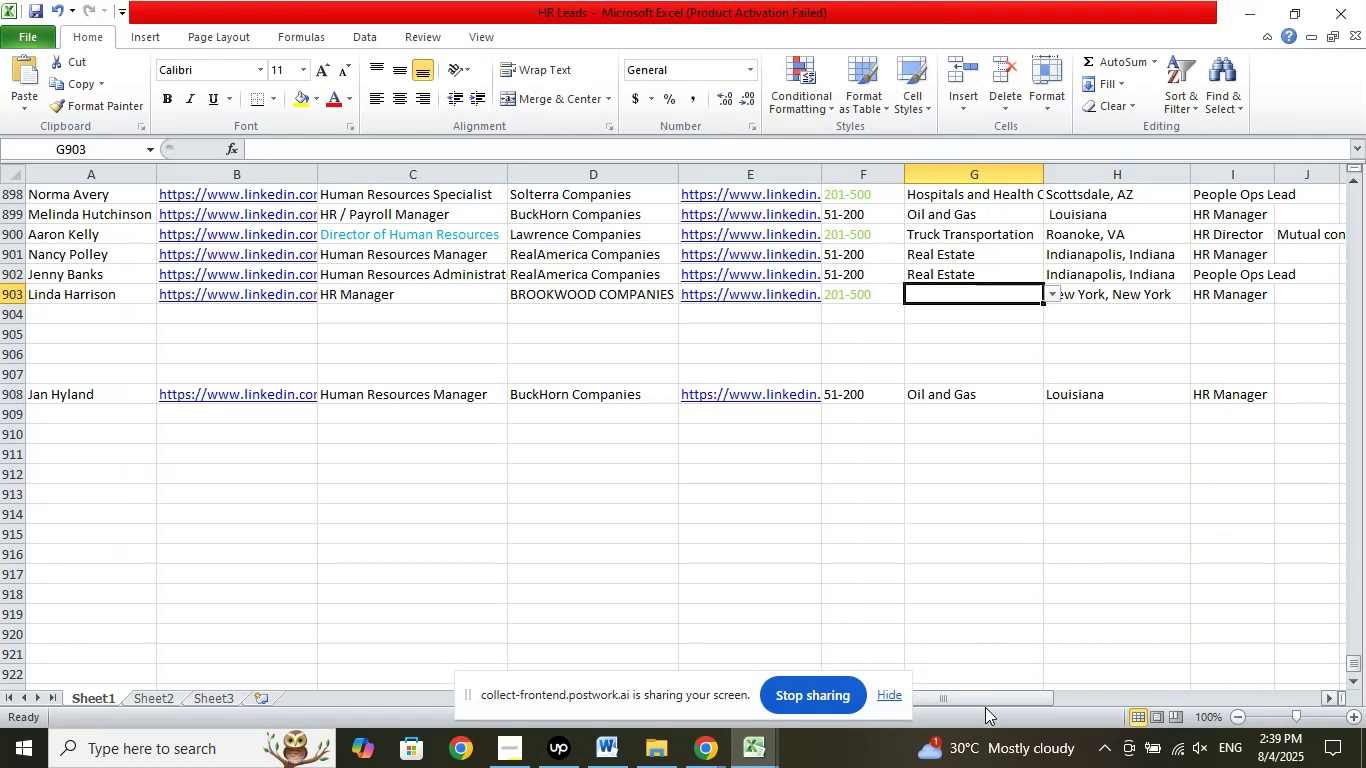 
left_click_drag(start_coordinate=[969, 703], to_coordinate=[1365, 659])
 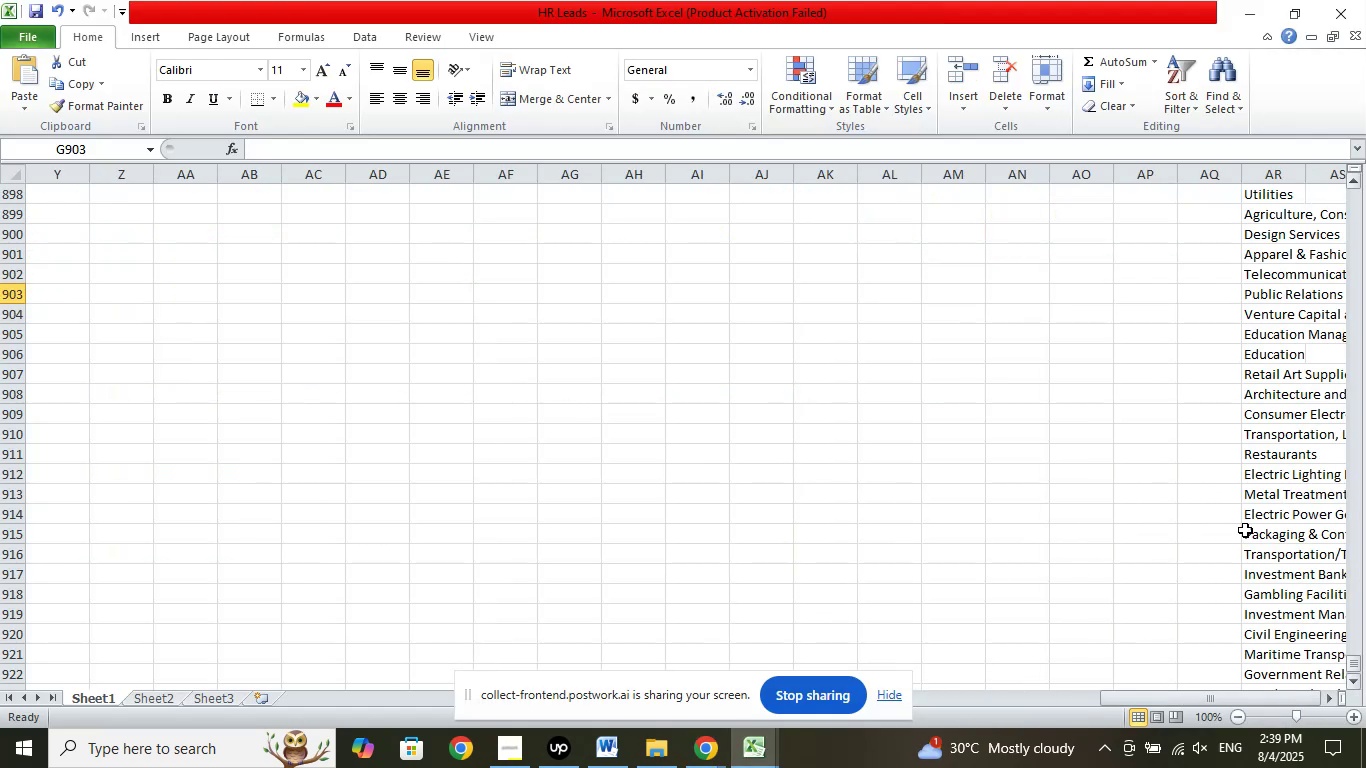 
scroll: coordinate [1245, 501], scroll_direction: down, amount: 3.0
 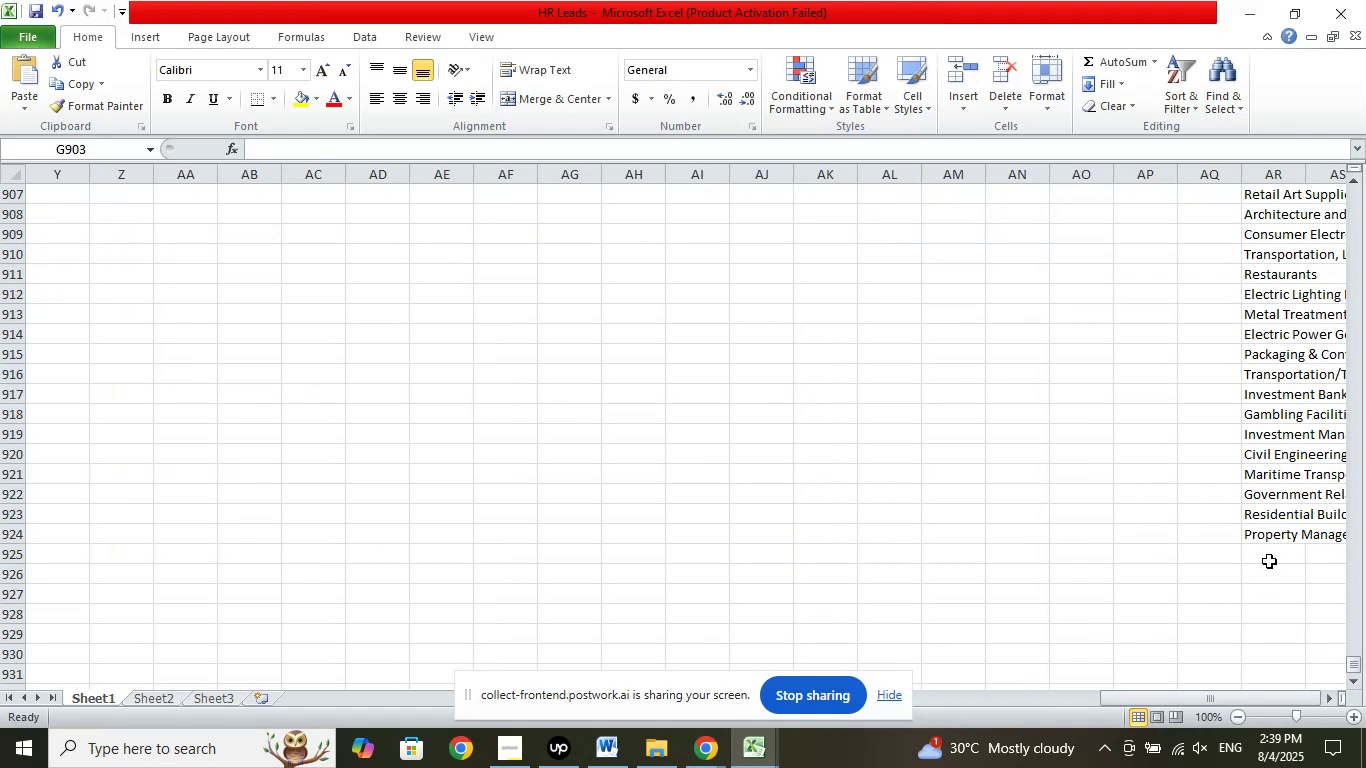 
left_click([1269, 560])
 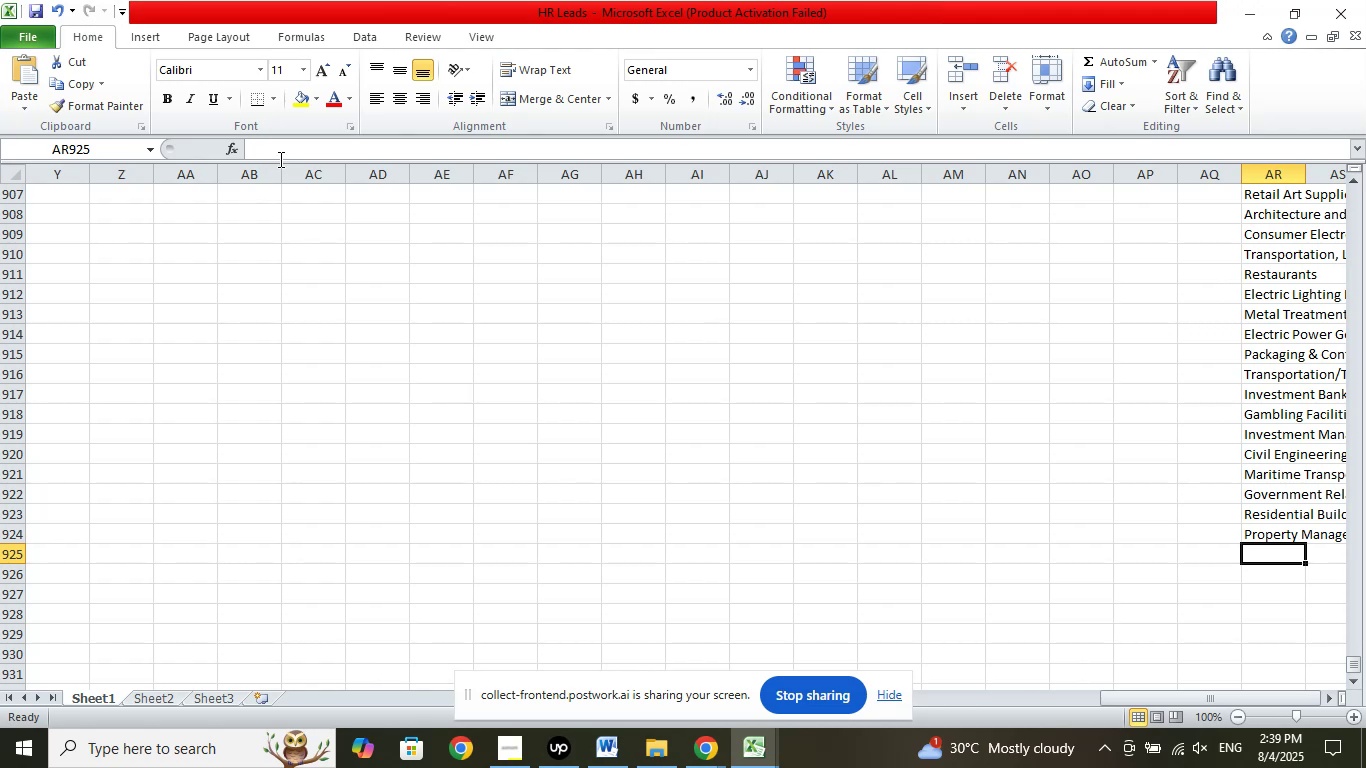 
left_click([280, 145])
 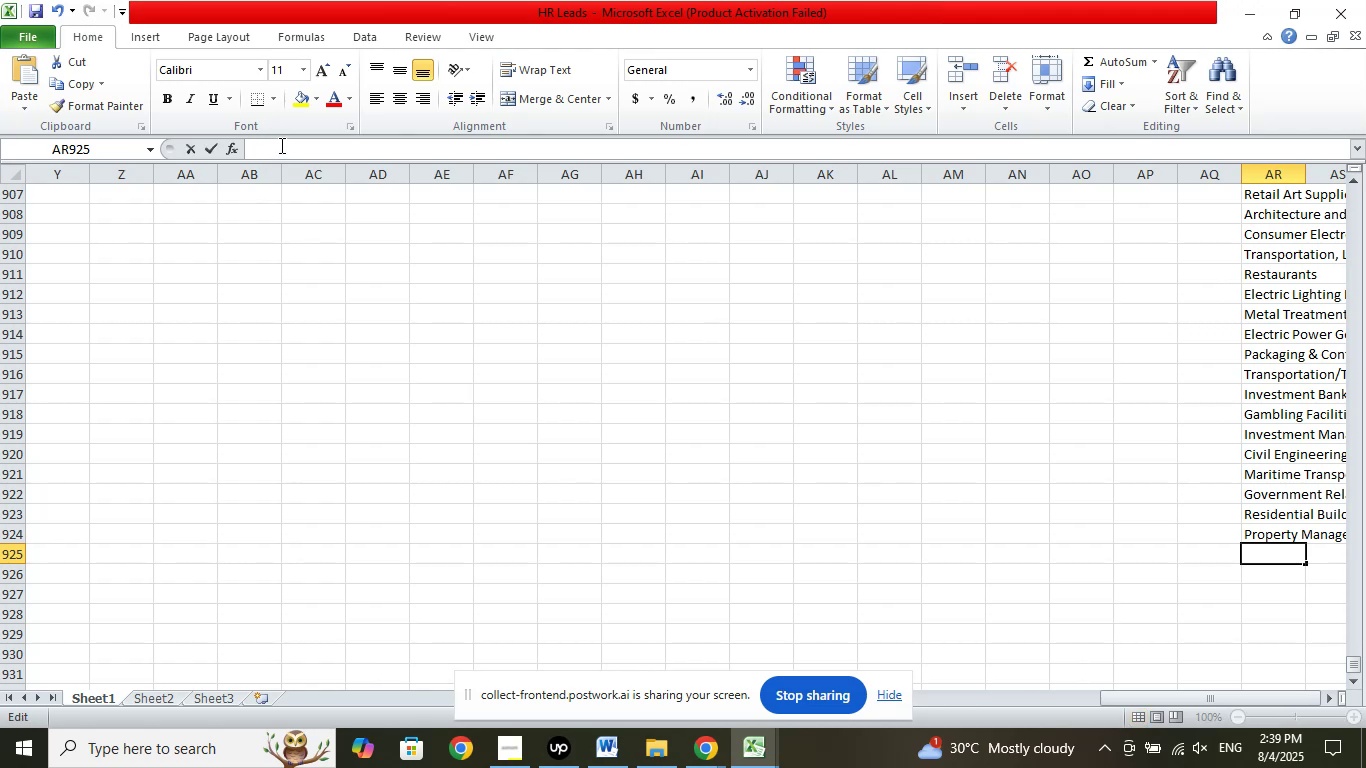 
right_click([280, 145])
 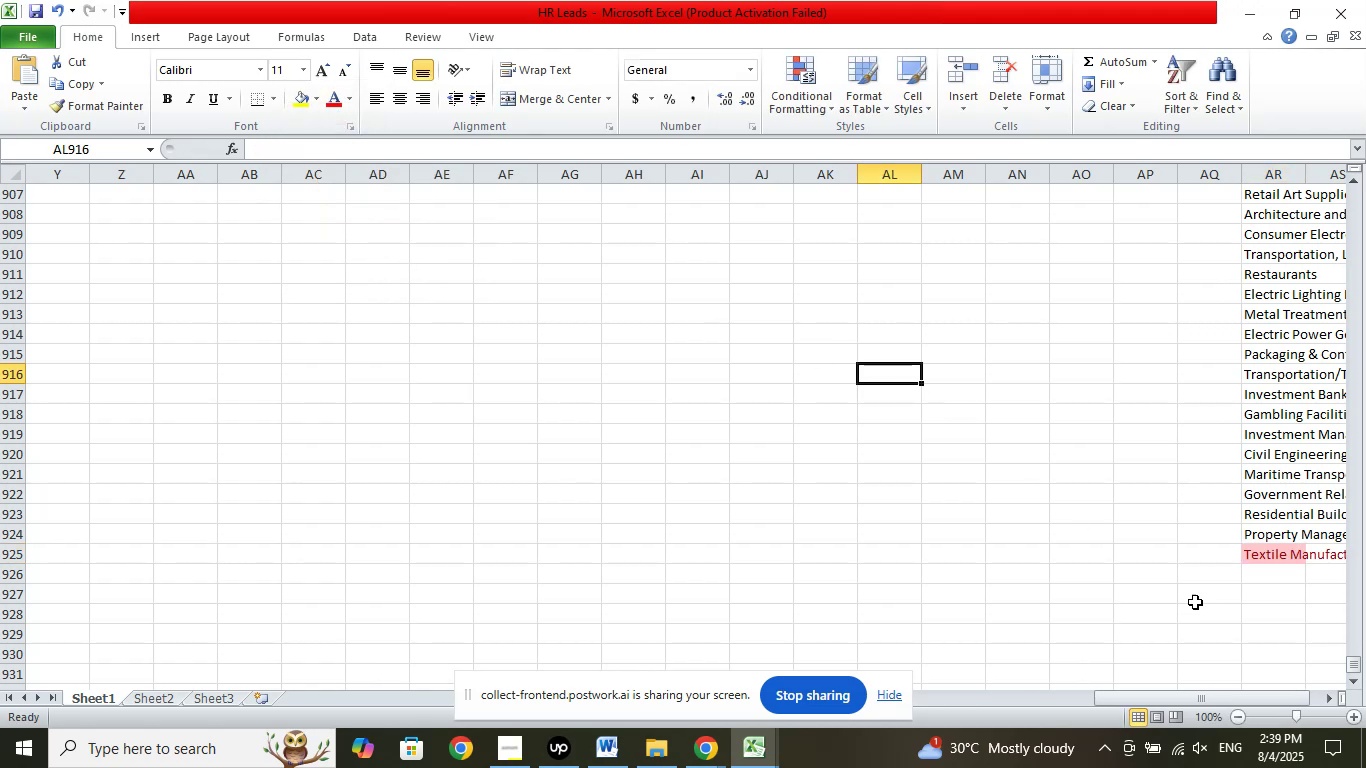 
scroll: coordinate [1225, 380], scroll_direction: up, amount: 44.0
 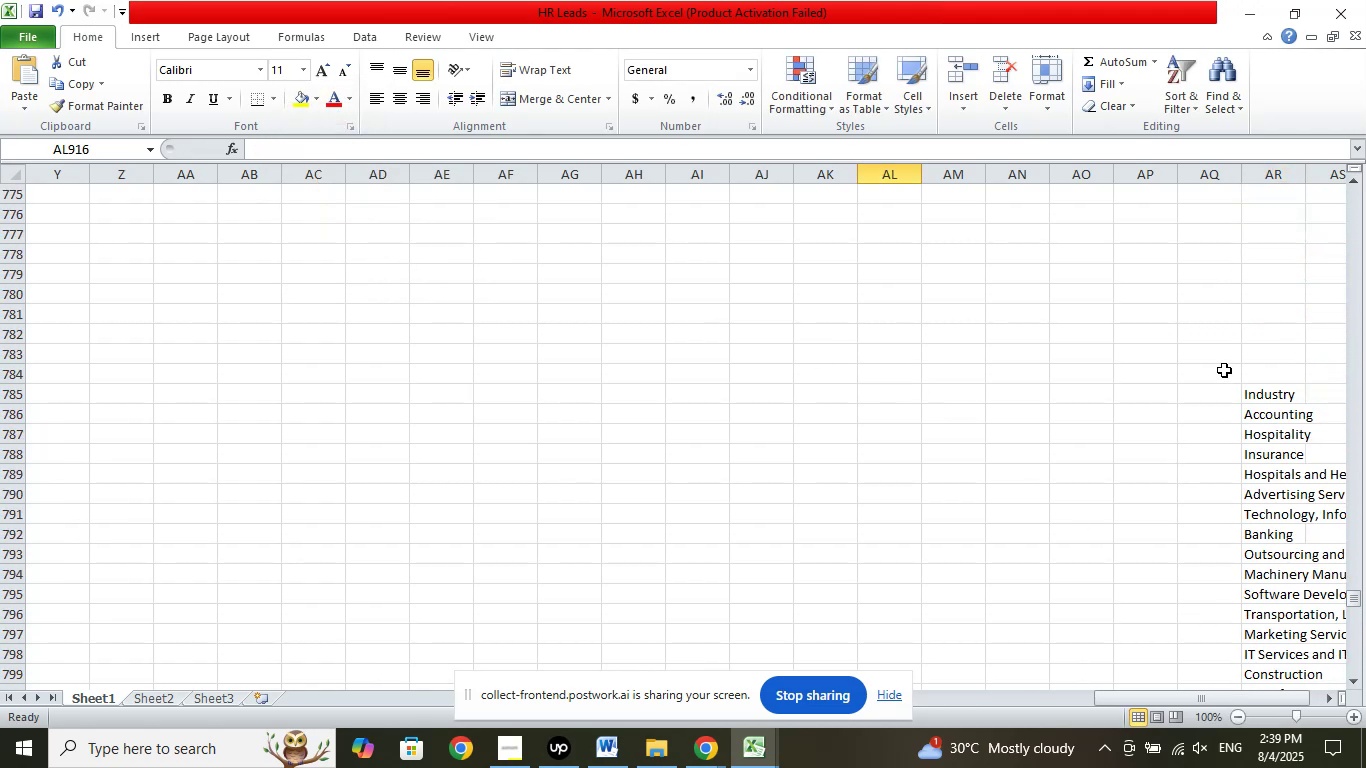 
key(Control+Z)
 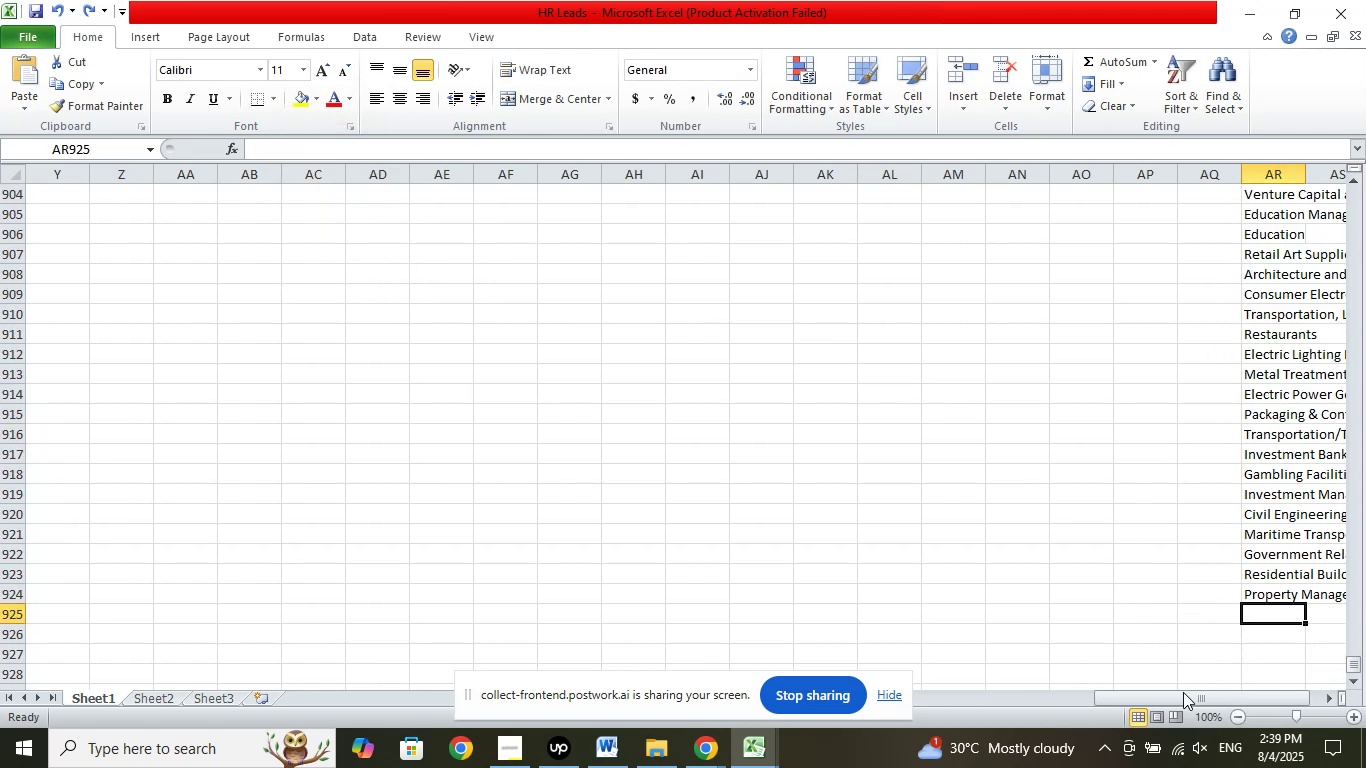 
left_click_drag(start_coordinate=[1183, 700], to_coordinate=[650, 621])
 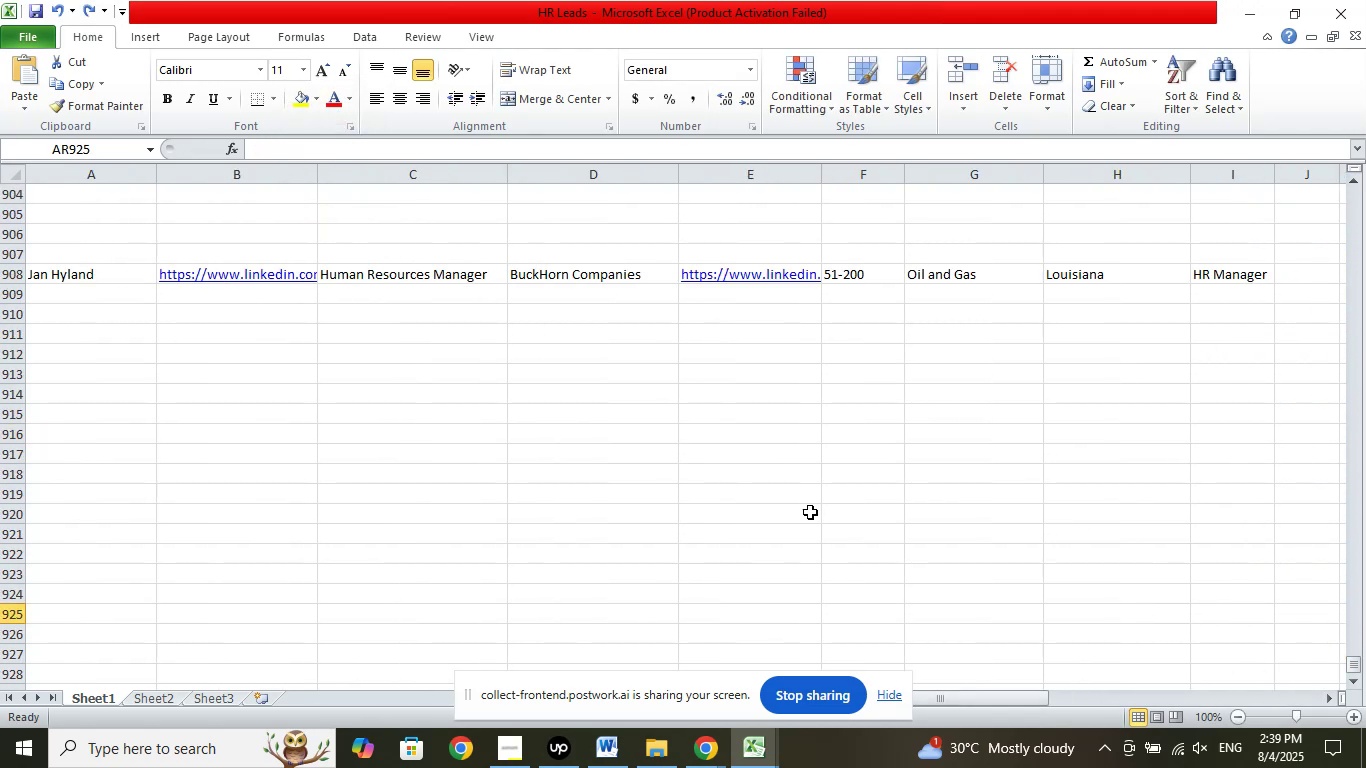 
scroll: coordinate [834, 475], scroll_direction: up, amount: 5.0
 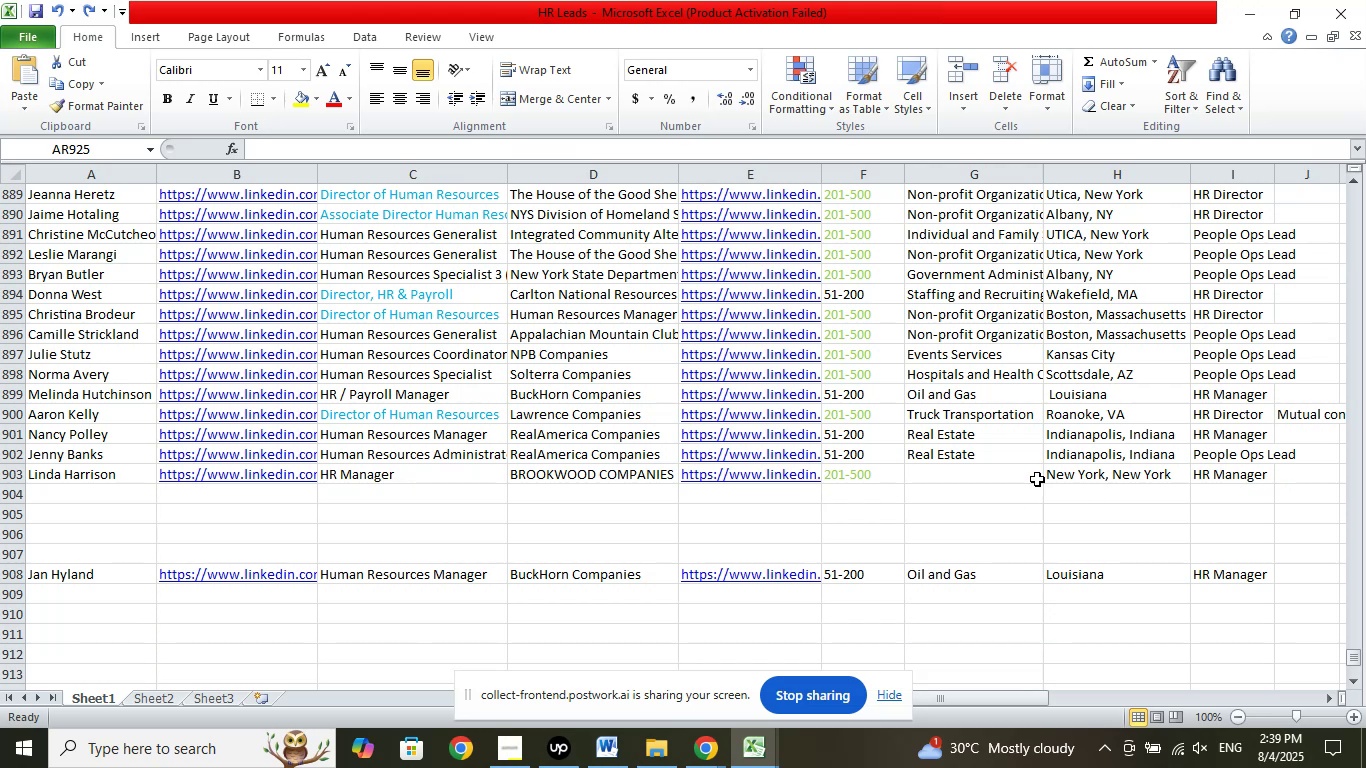 
left_click([1003, 479])
 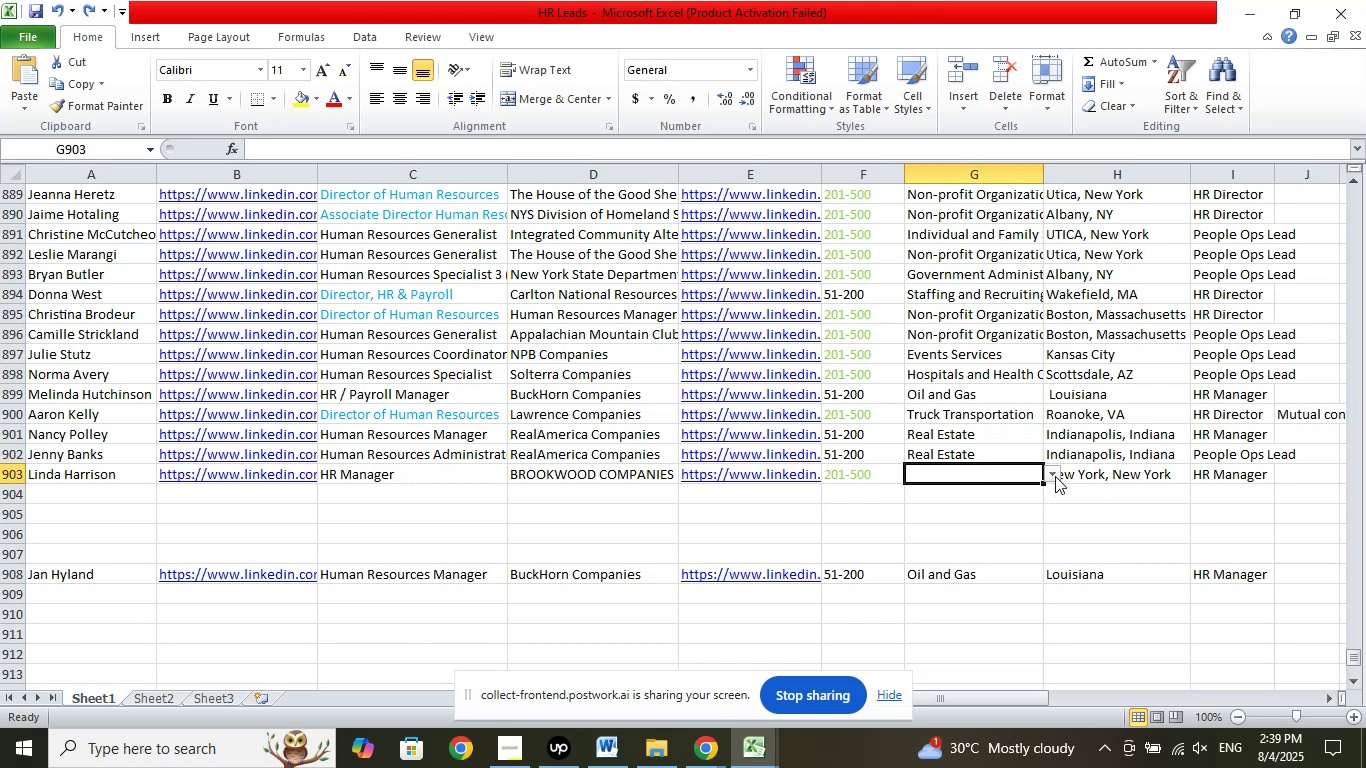 
left_click([1055, 476])
 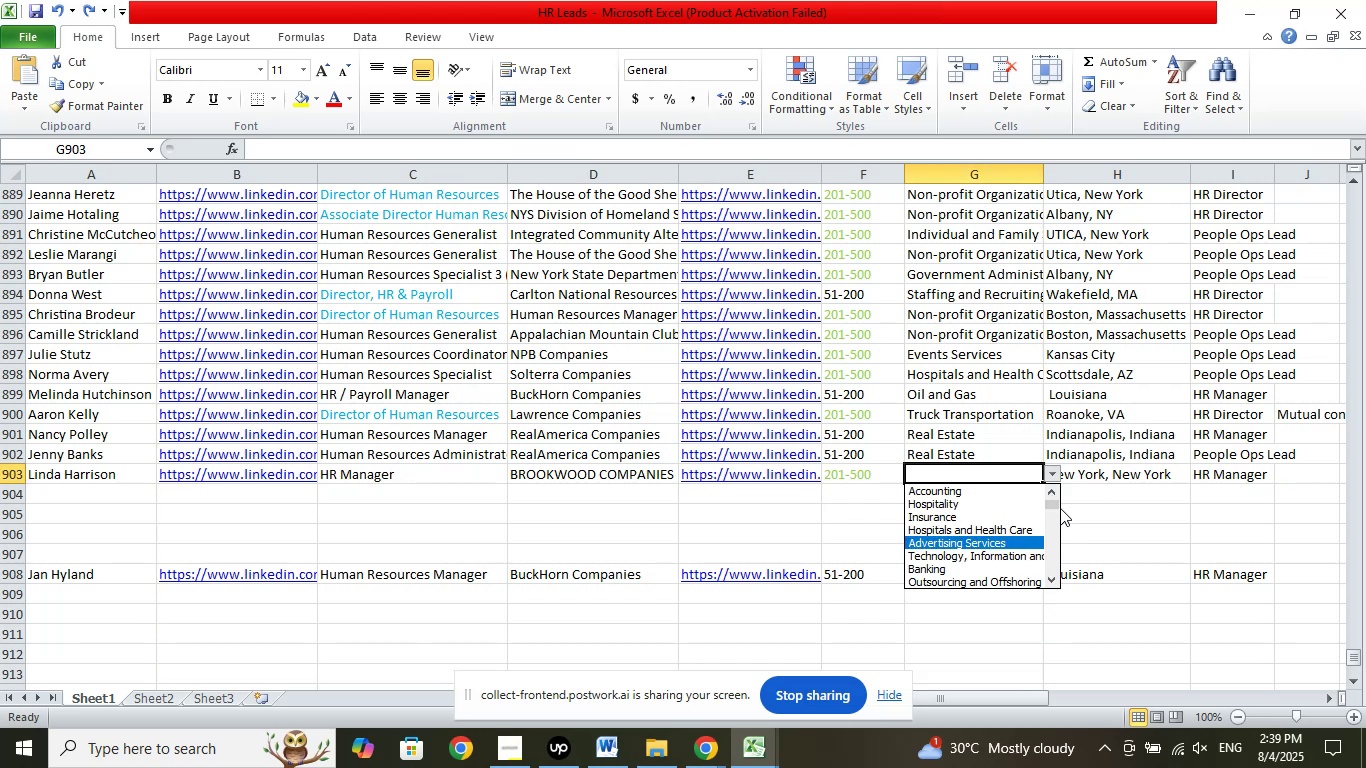 
left_click_drag(start_coordinate=[1058, 506], to_coordinate=[1039, 600])
 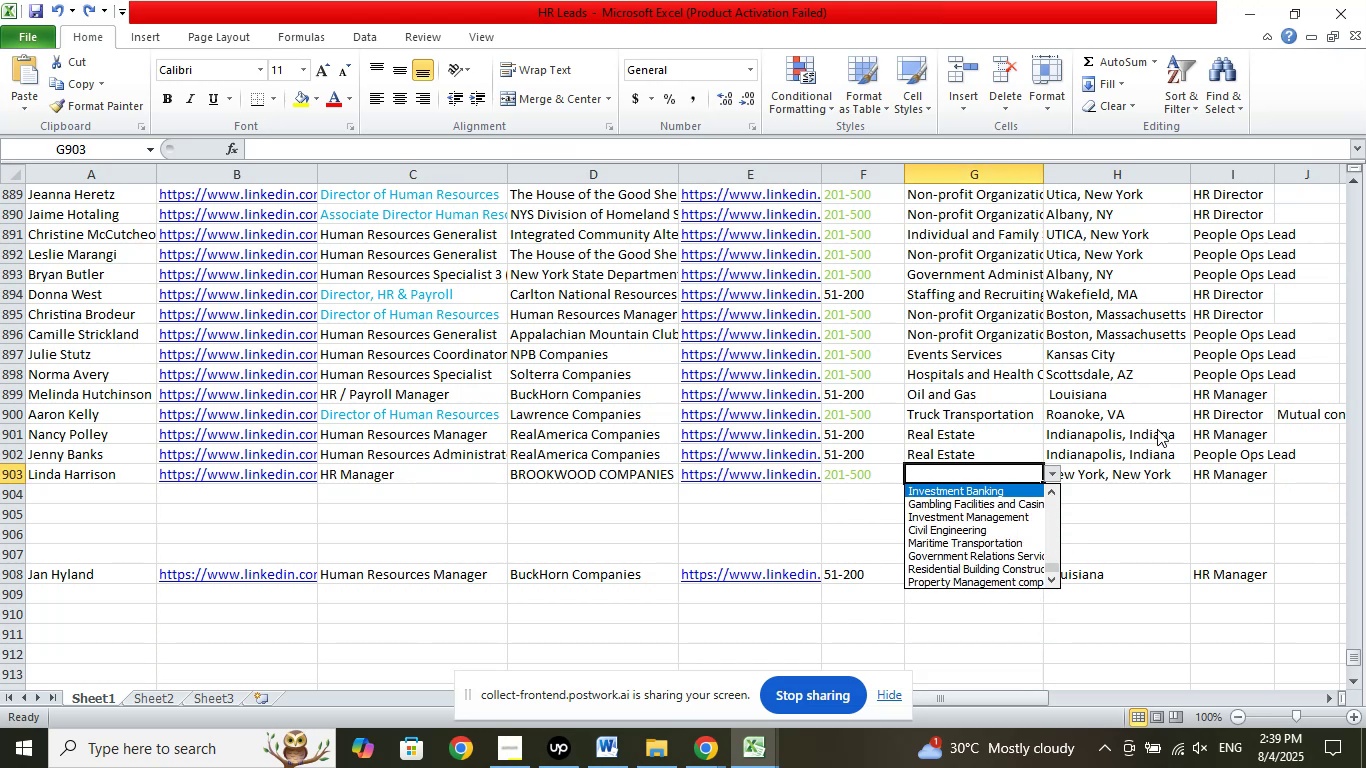 
key(ArrowUp)
 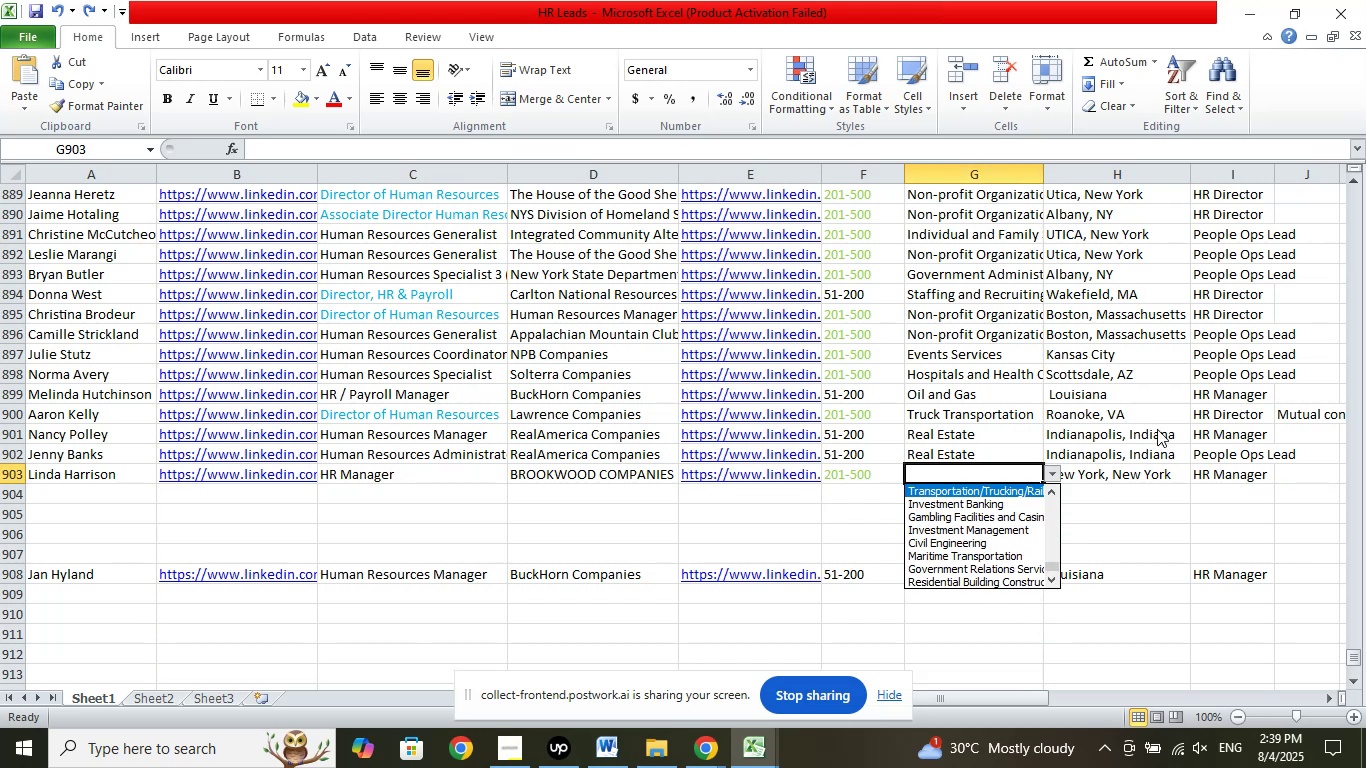 
key(ArrowUp)
 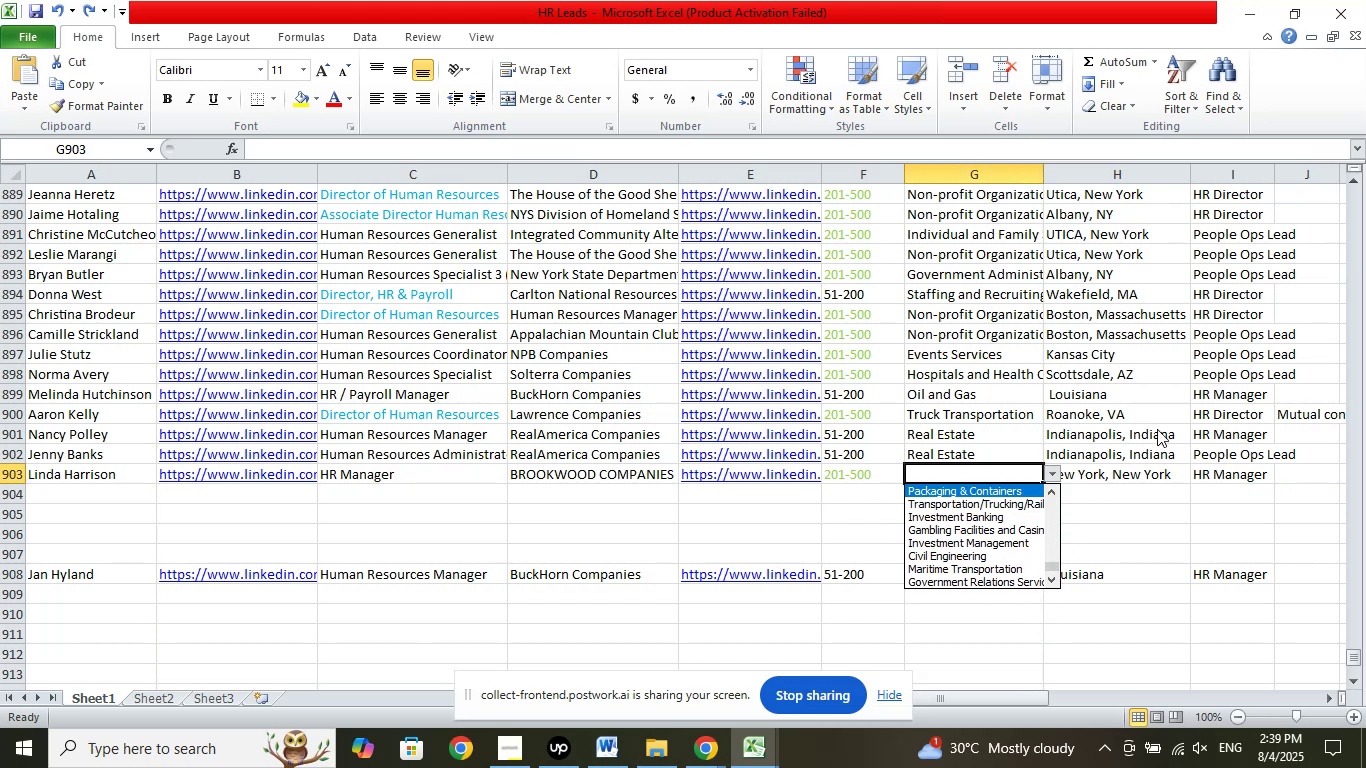 
key(ArrowUp)
 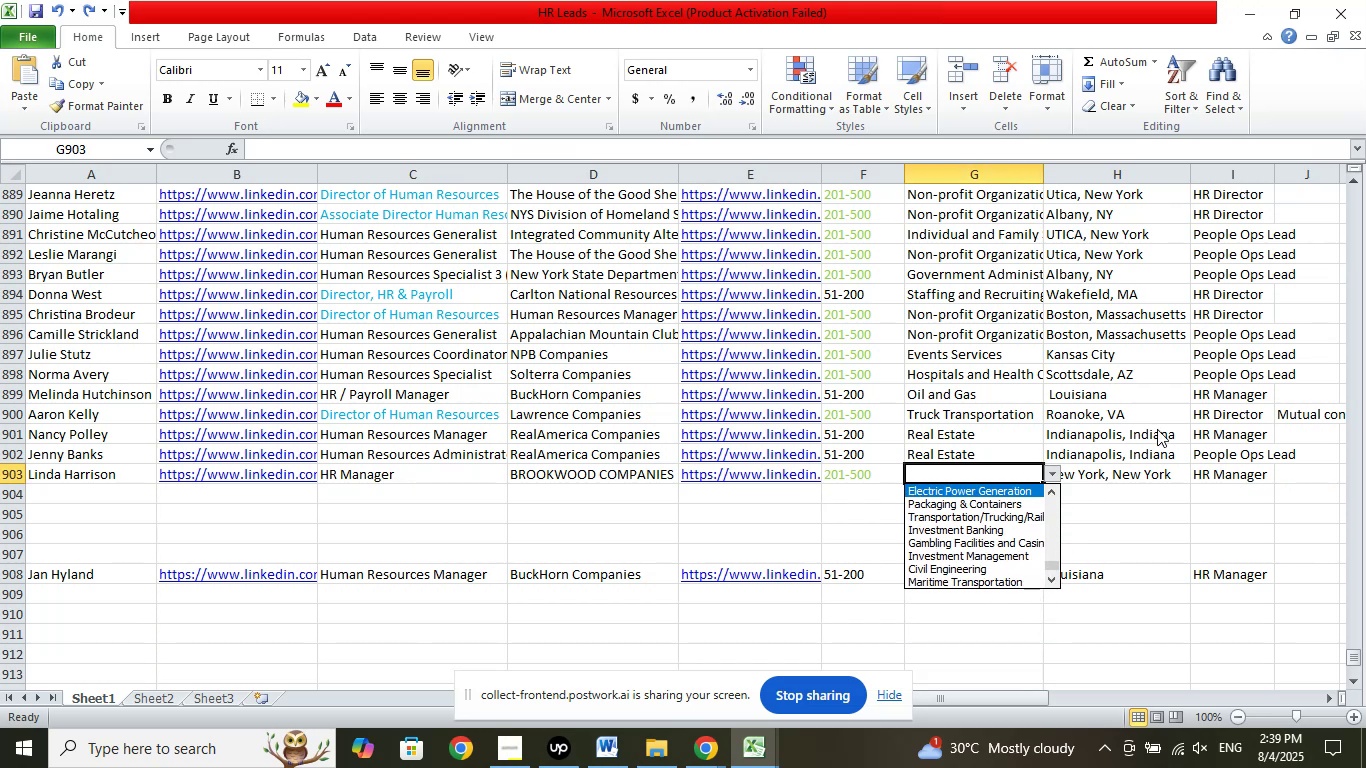 
key(ArrowUp)
 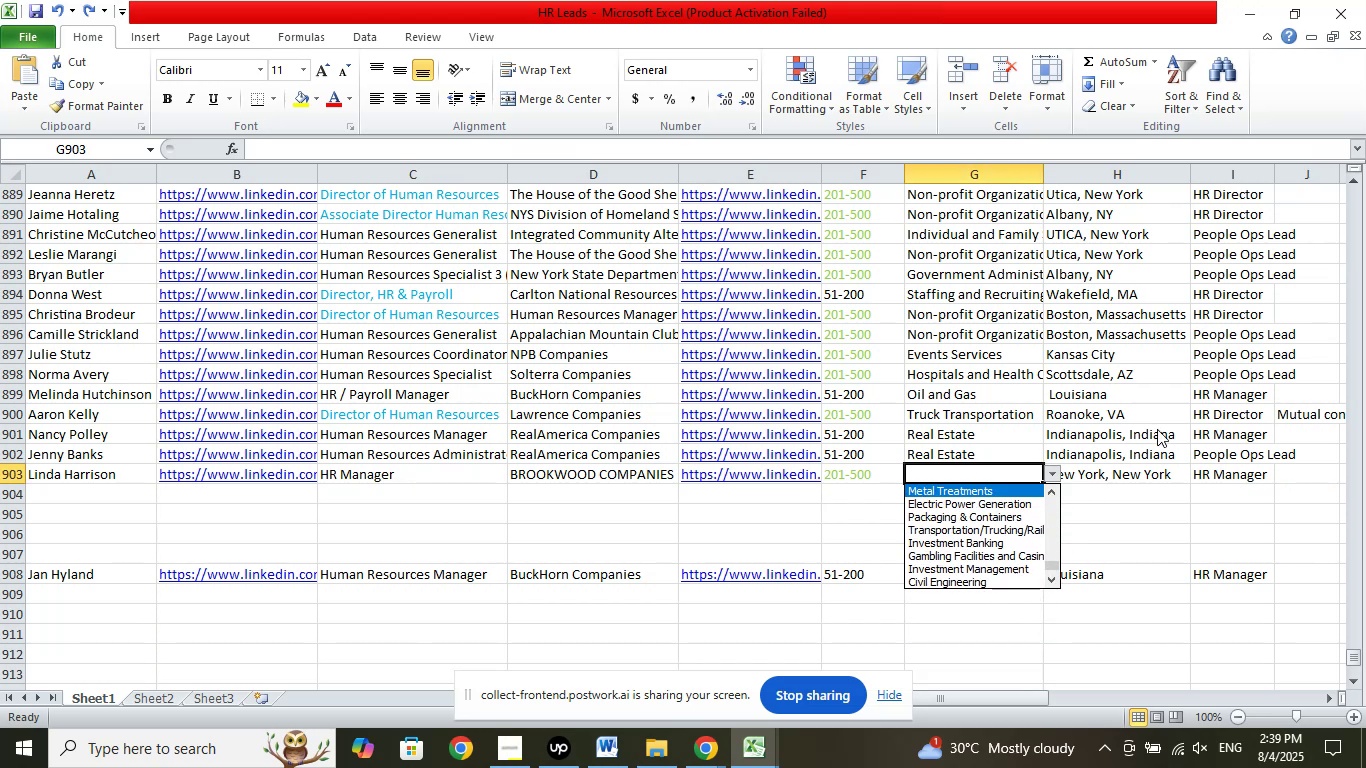 
key(ArrowUp)
 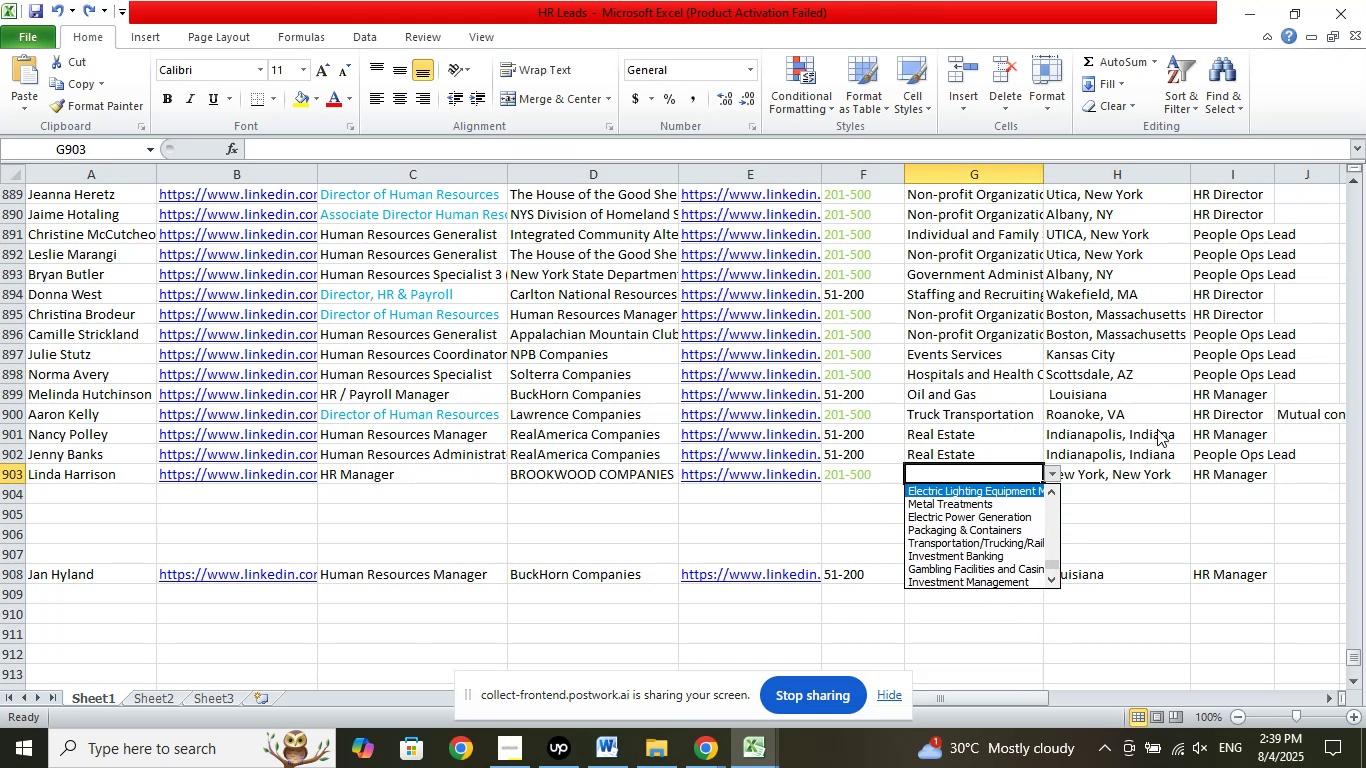 
key(ArrowUp)
 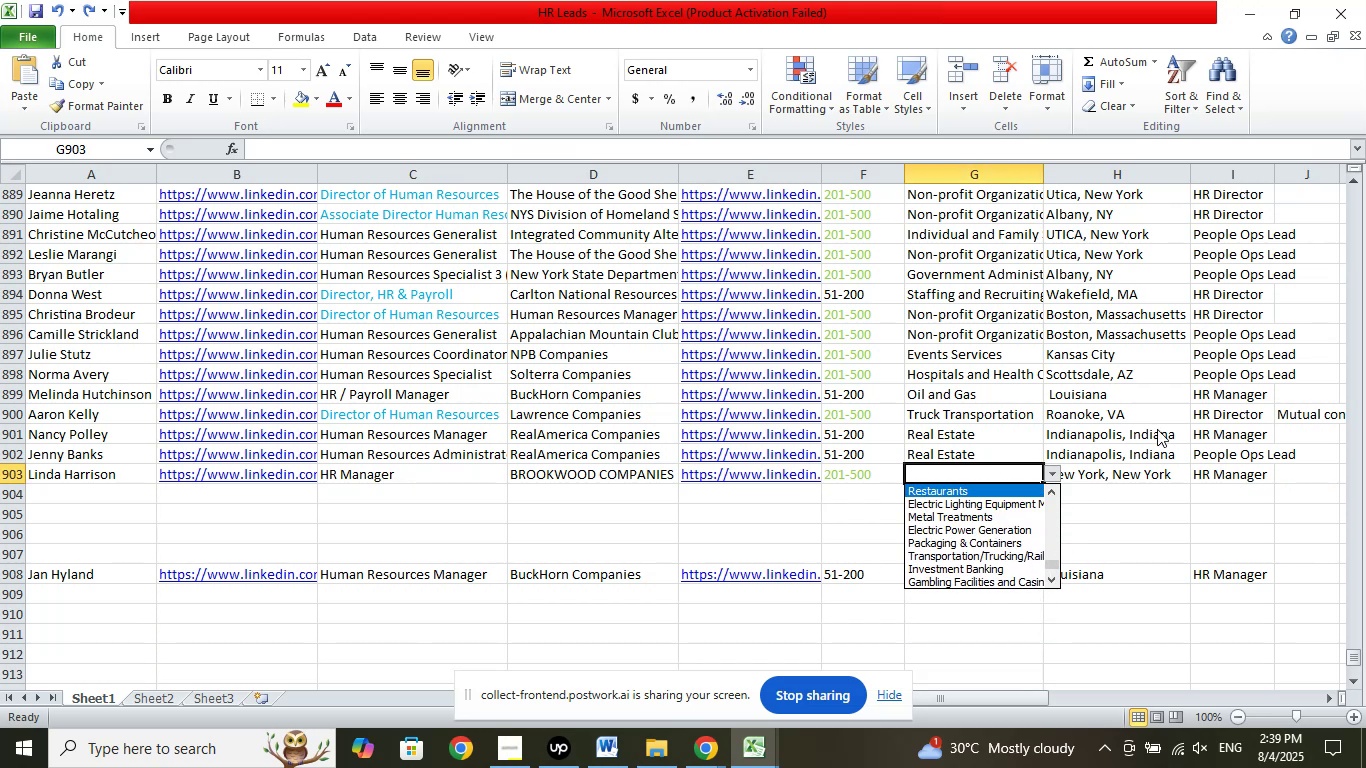 
key(ArrowUp)
 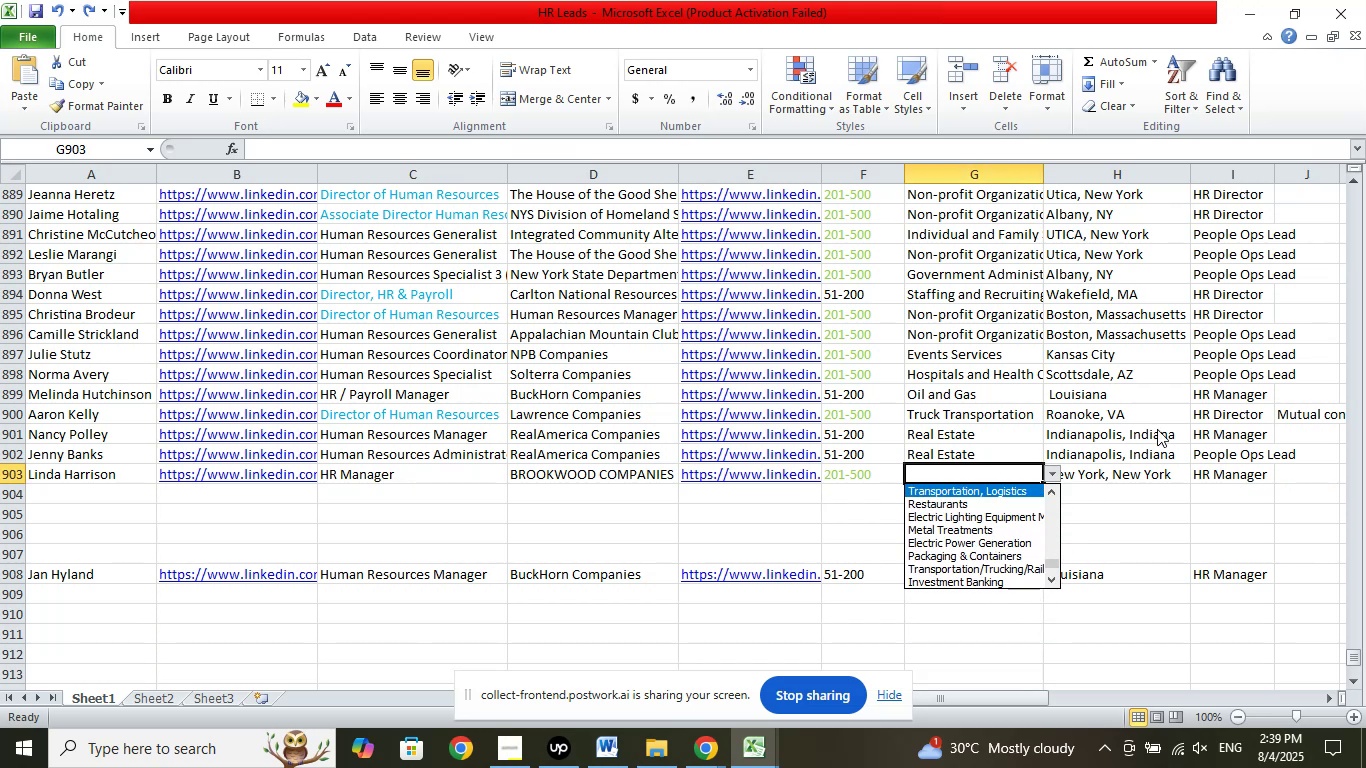 
key(ArrowUp)
 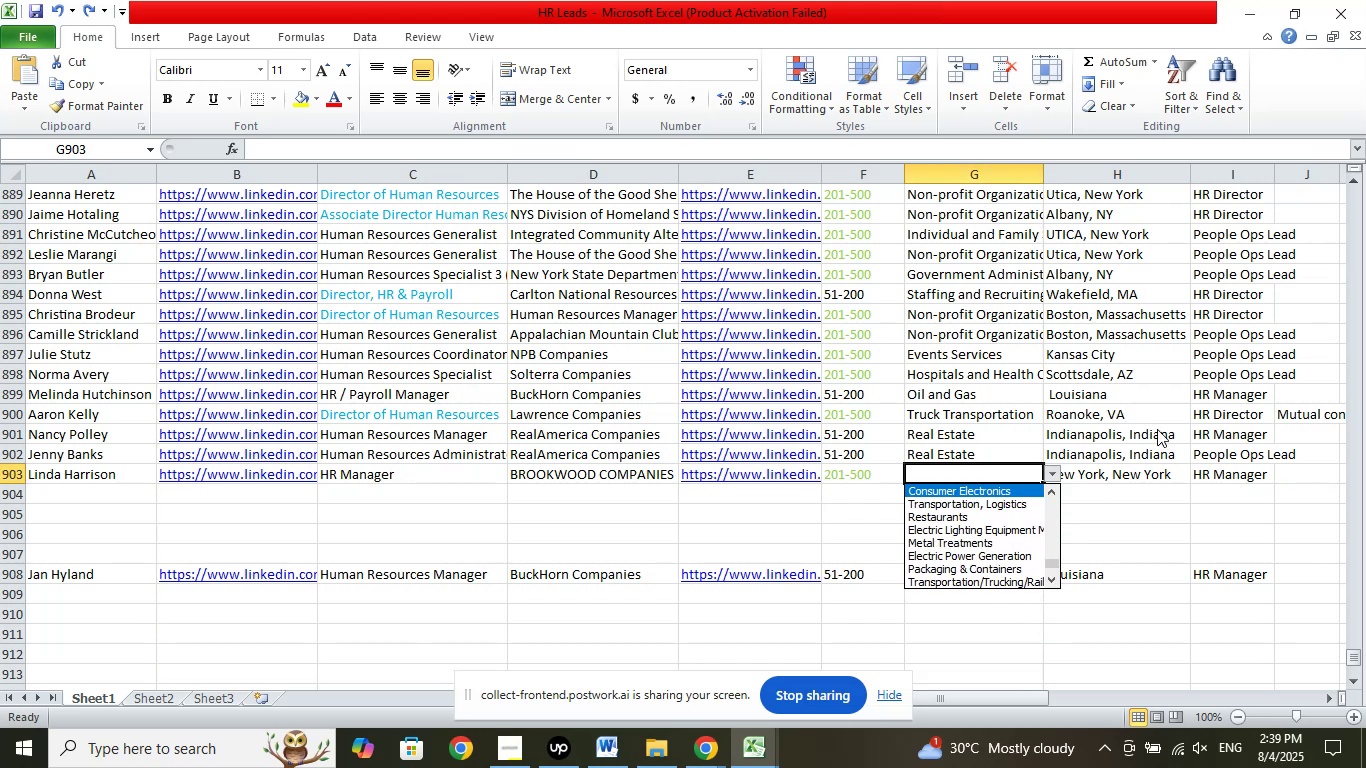 
key(ArrowUp)
 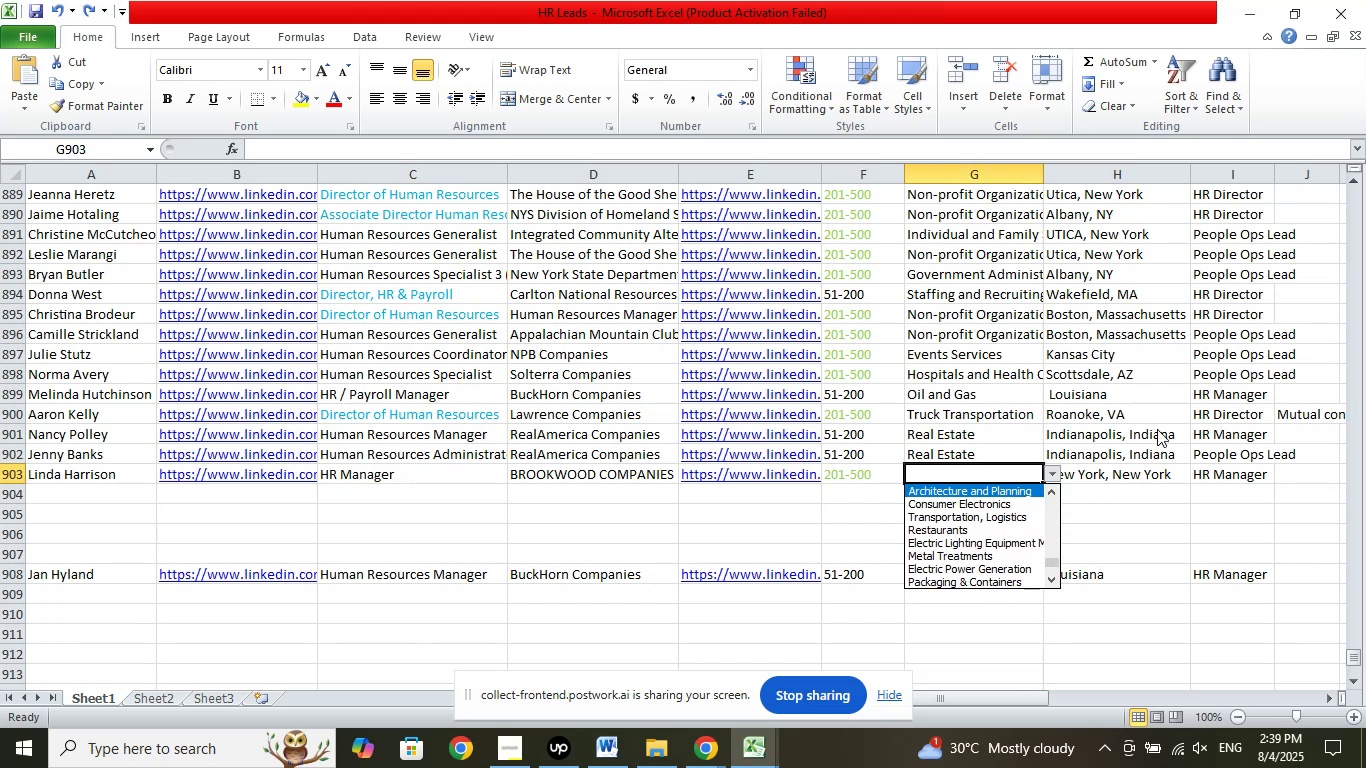 
key(ArrowUp)
 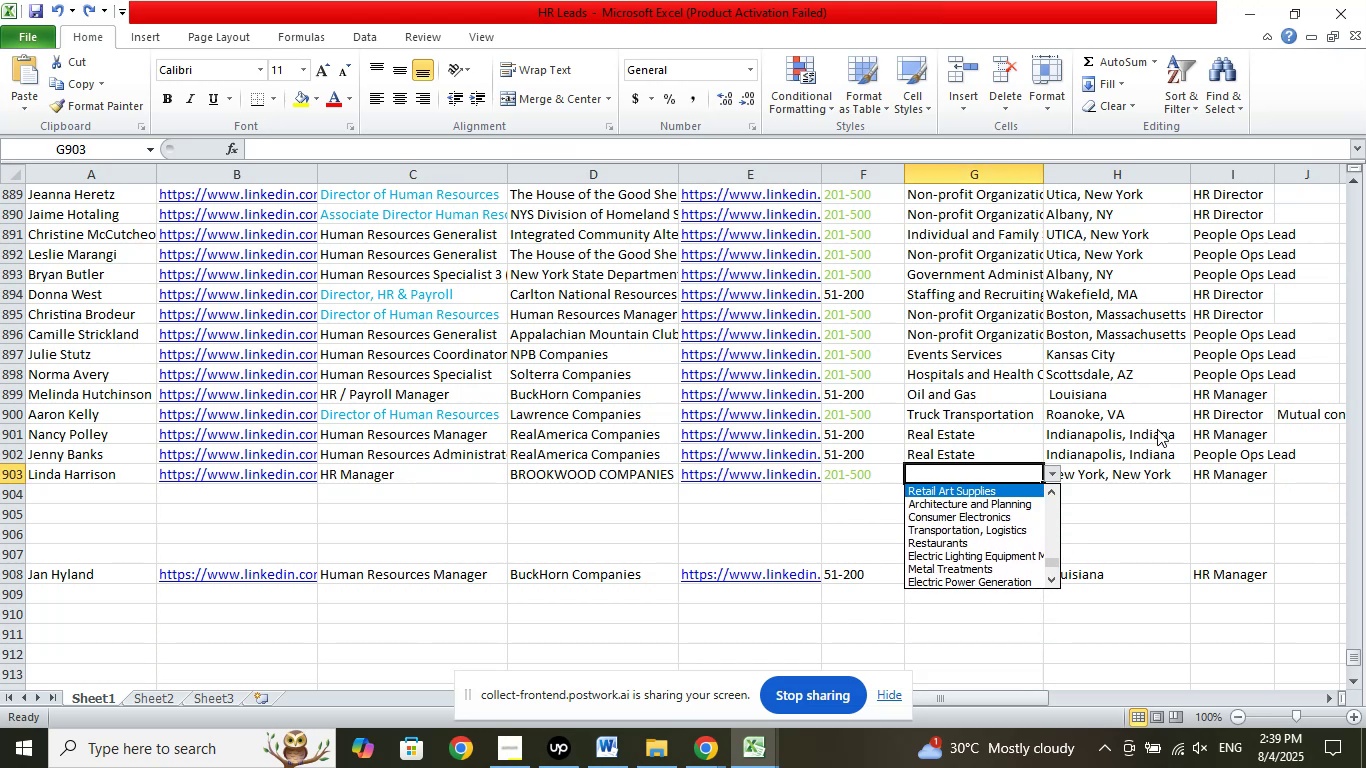 
key(ArrowUp)
 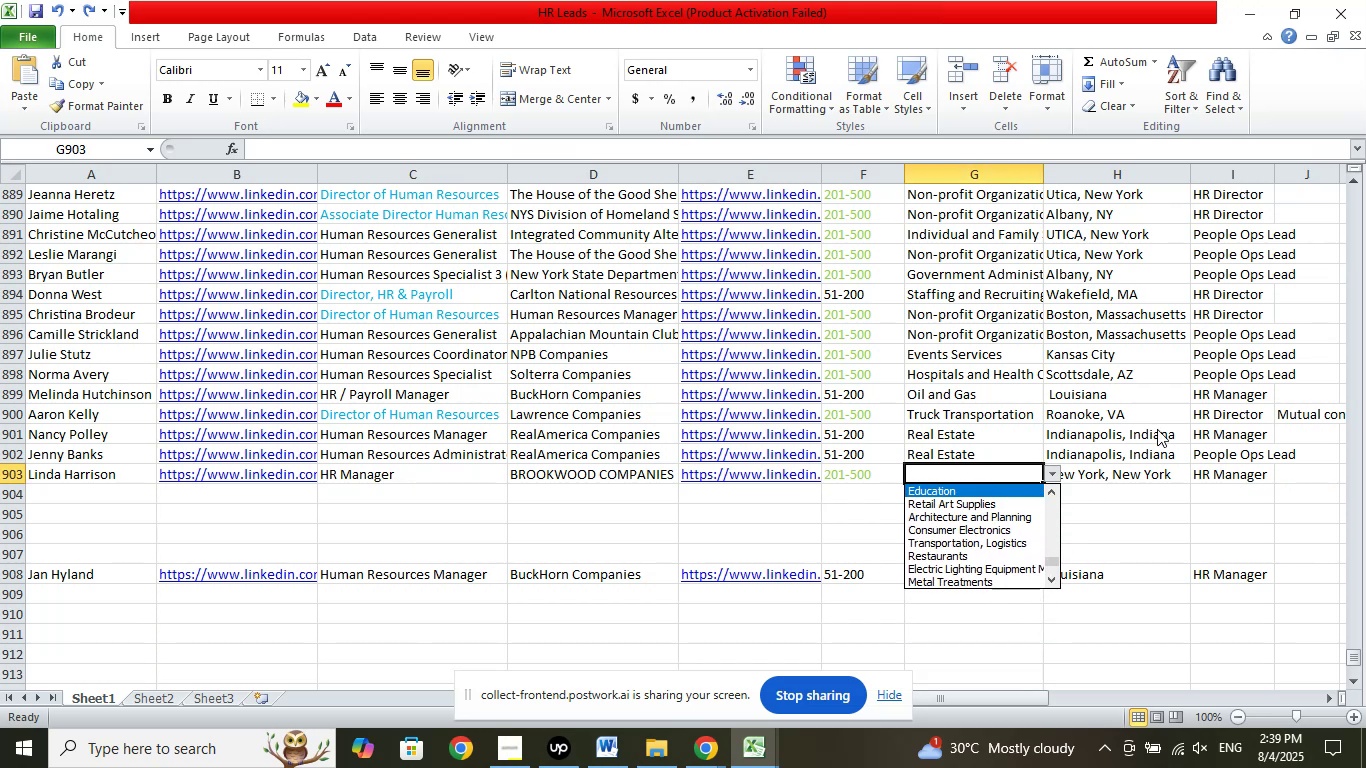 
key(ArrowUp)
 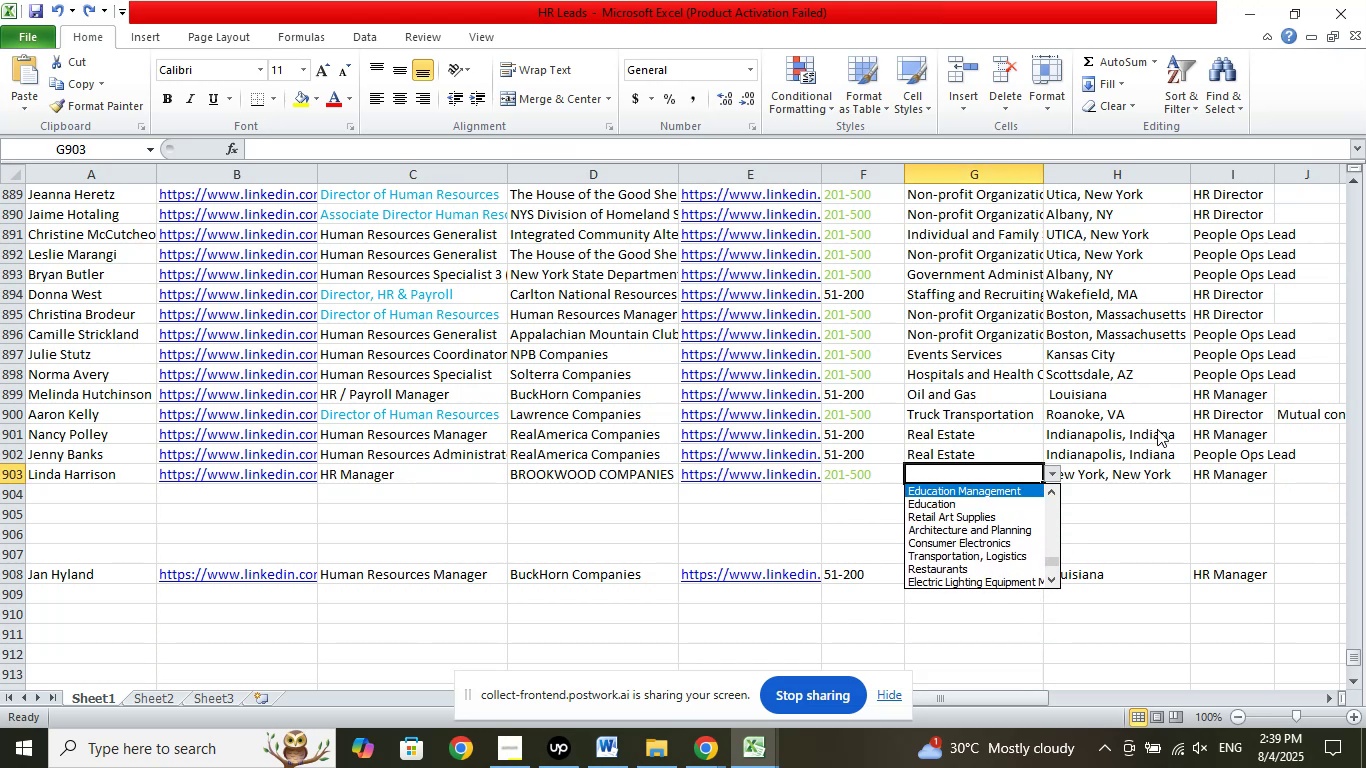 
key(ArrowUp)
 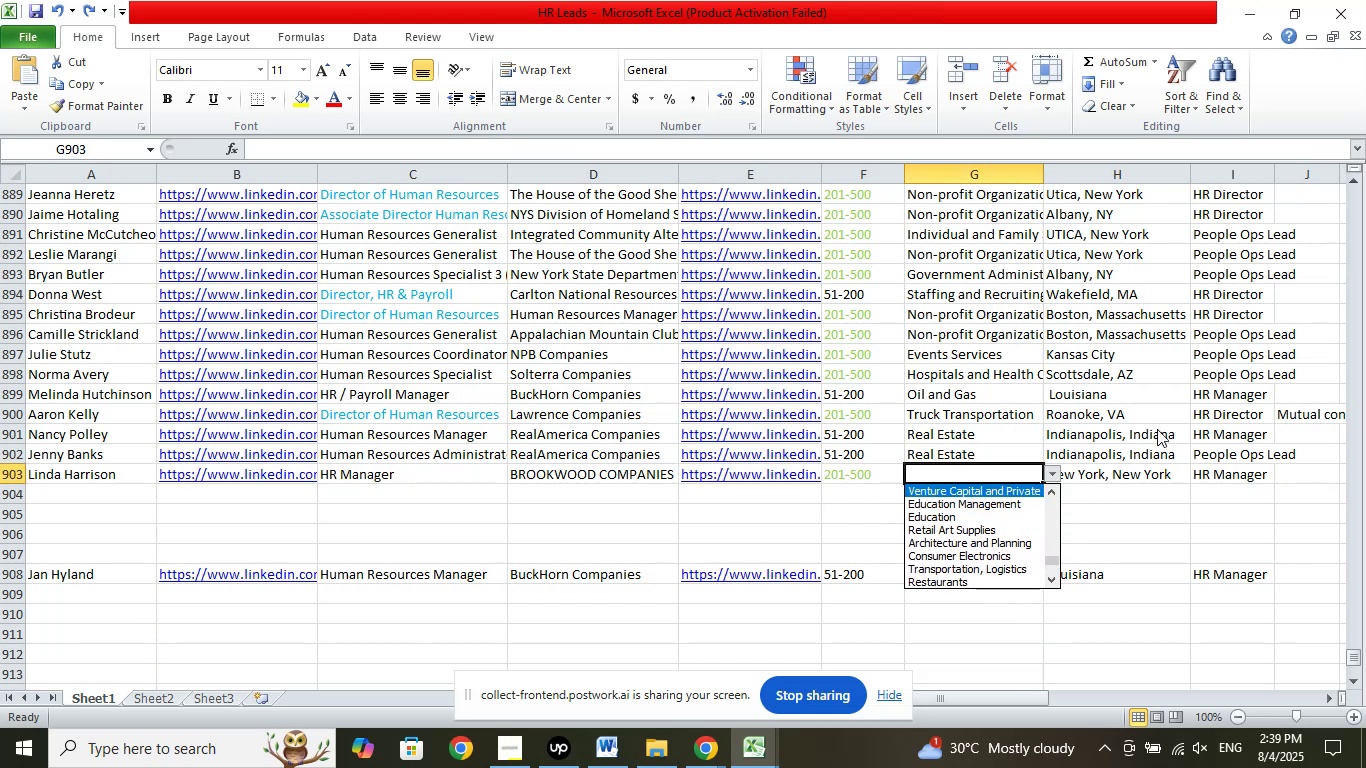 
key(ArrowUp)
 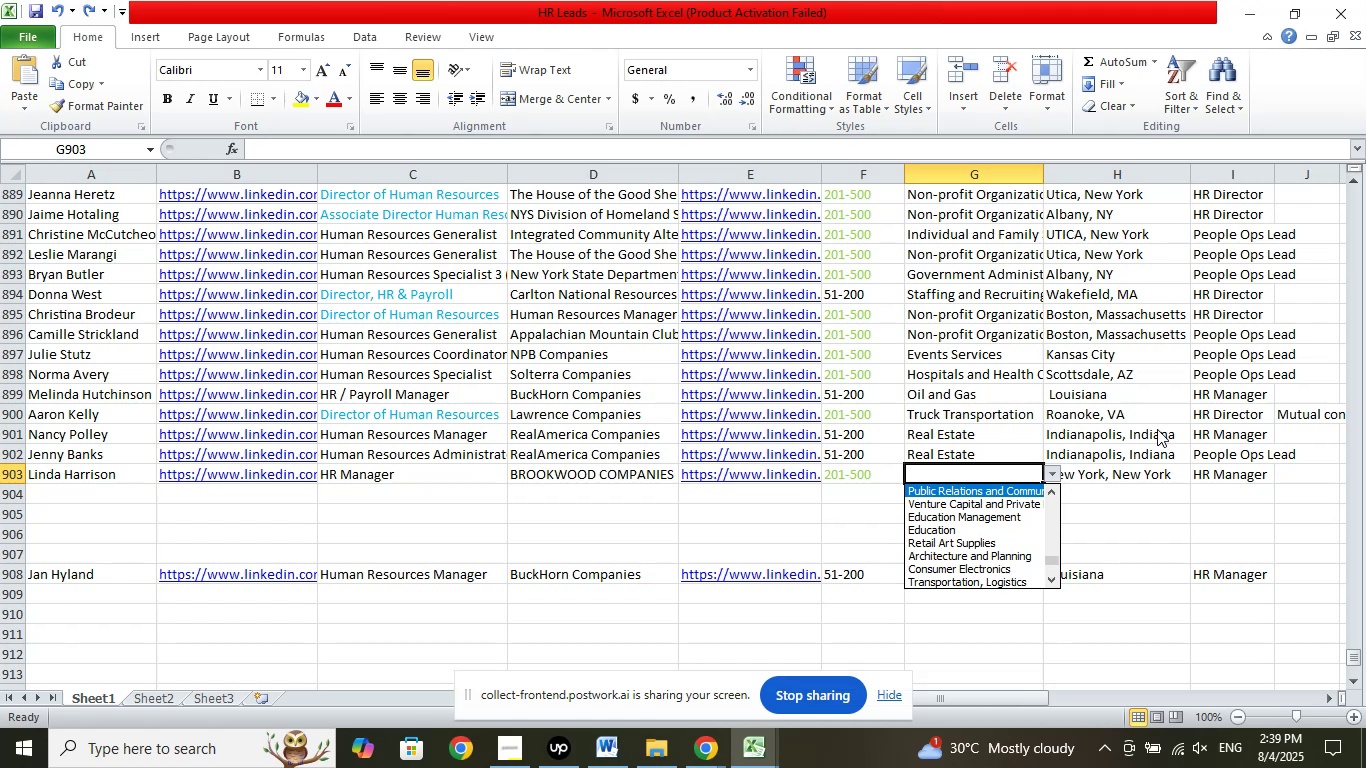 
key(ArrowUp)
 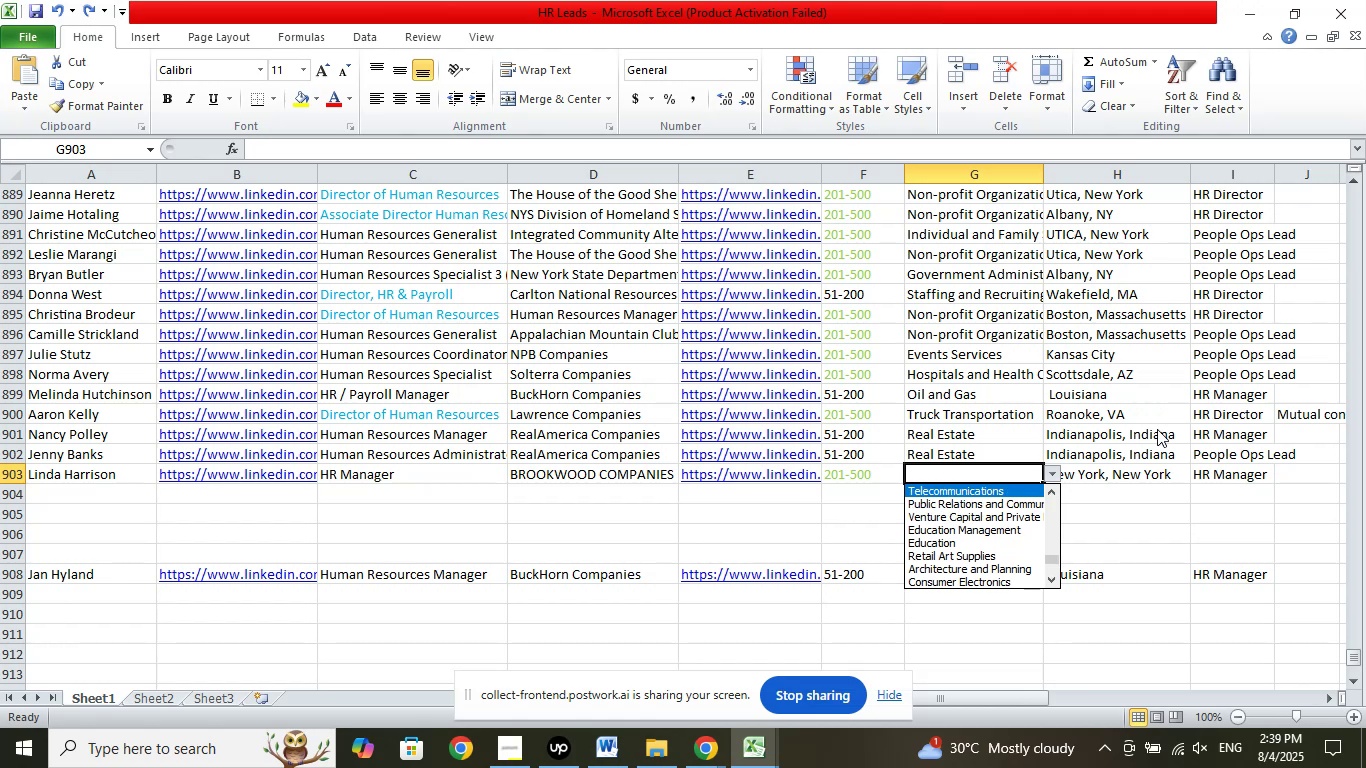 
key(ArrowUp)
 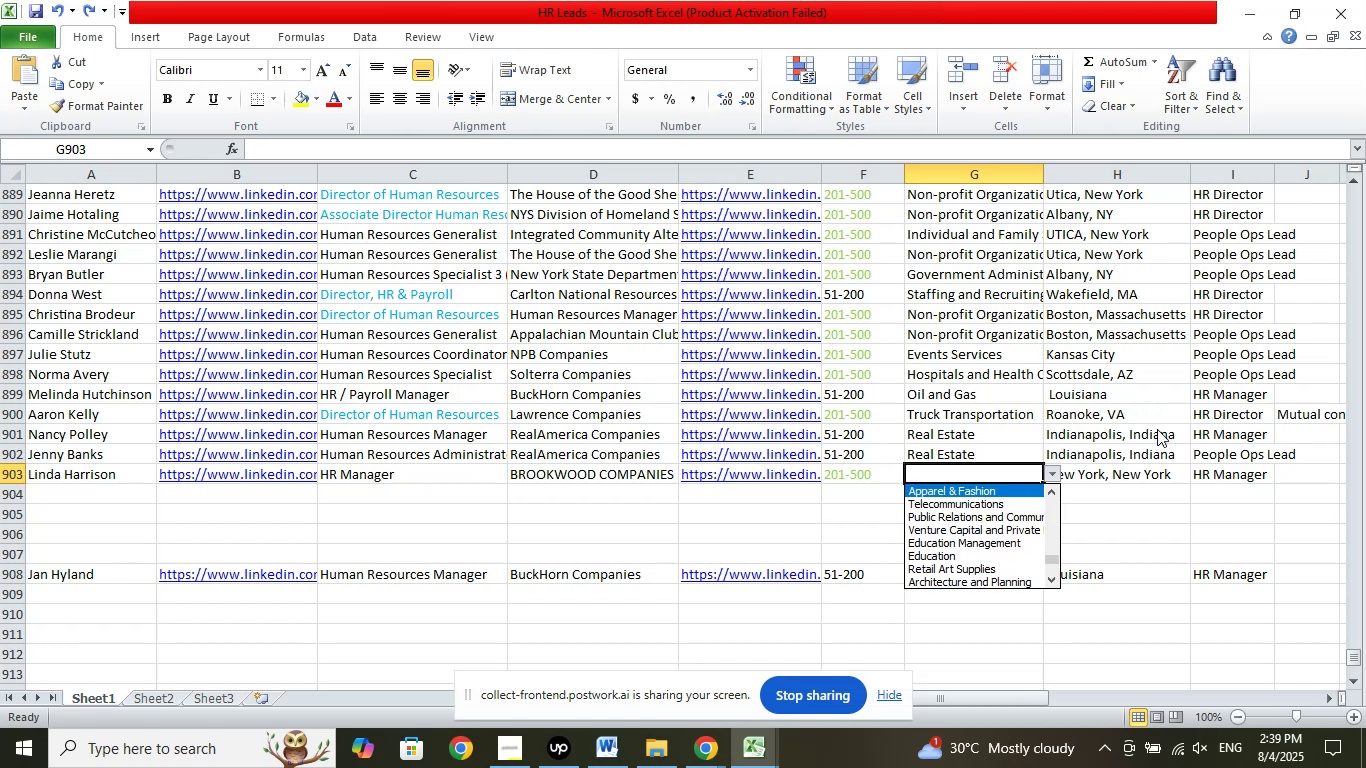 
key(ArrowUp)
 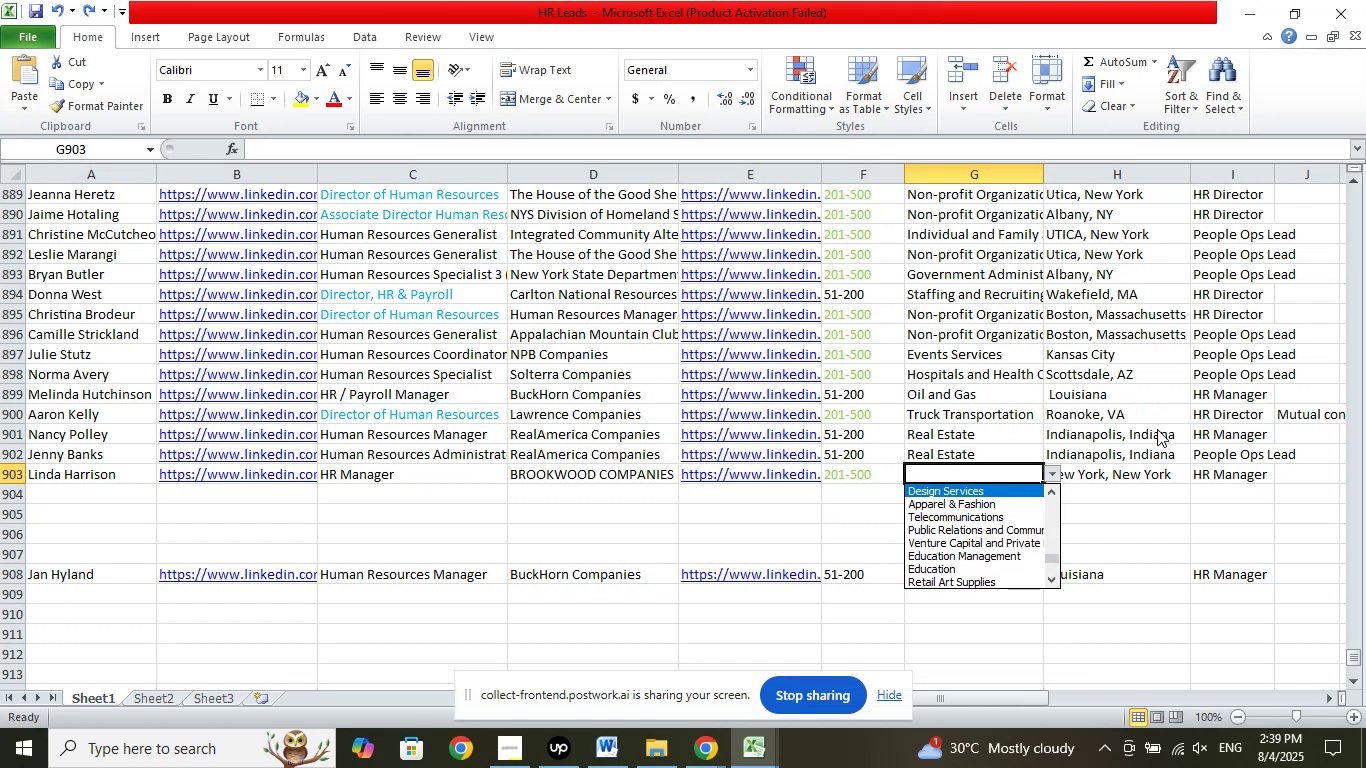 
key(ArrowUp)
 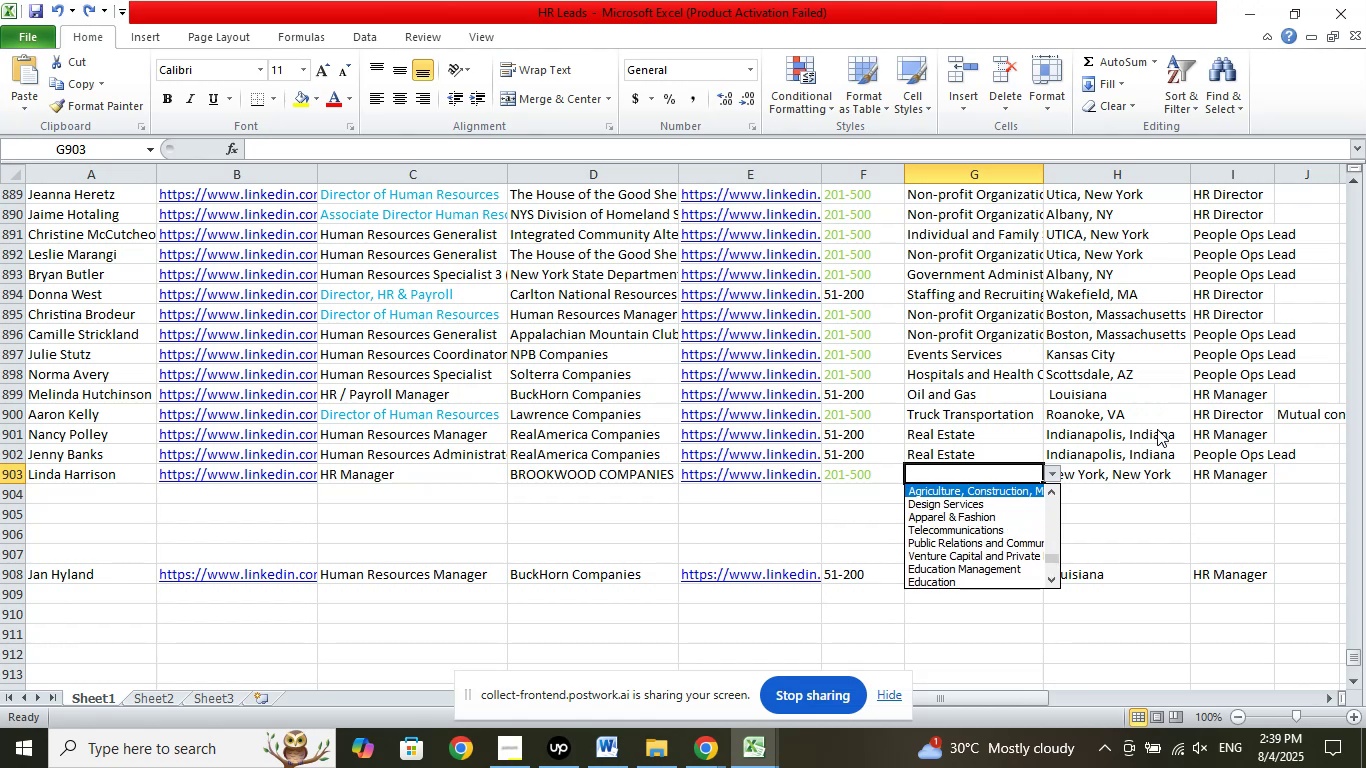 
key(ArrowUp)
 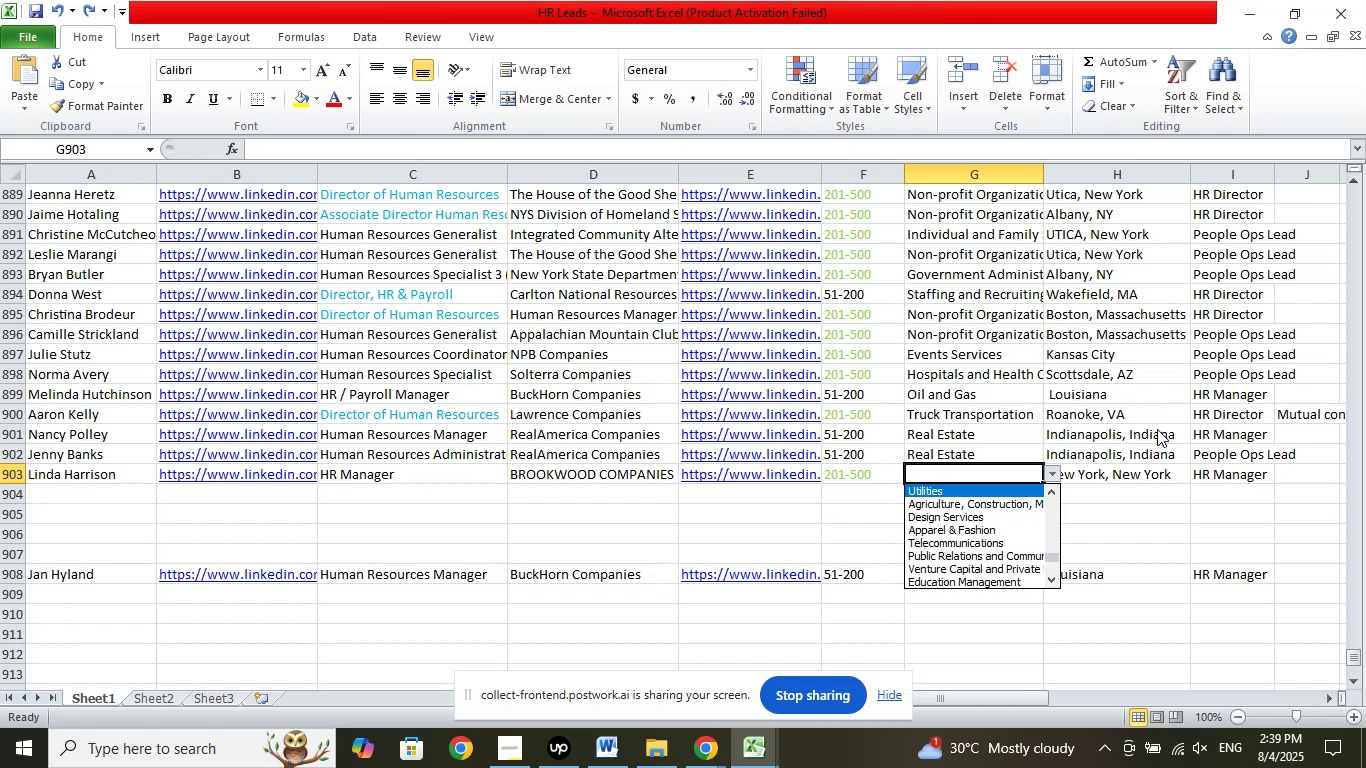 
key(ArrowUp)
 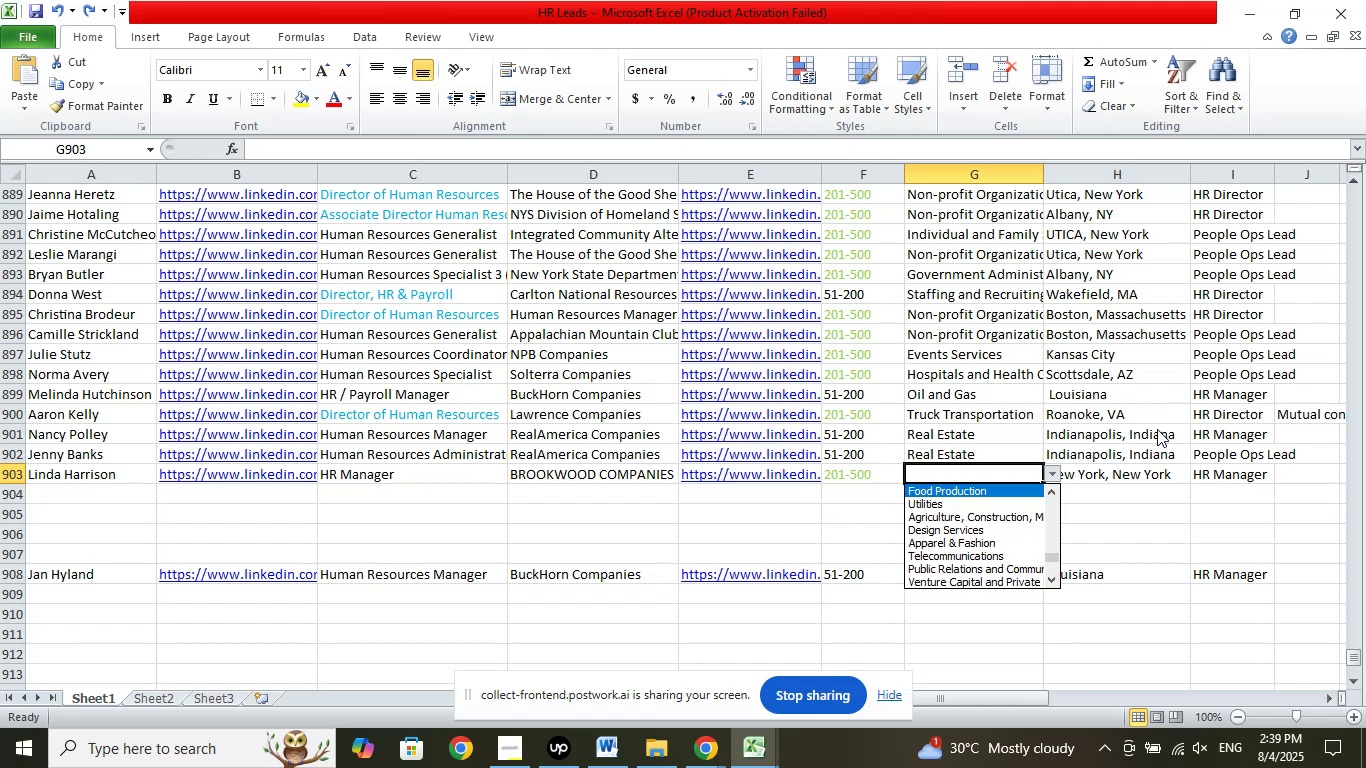 
key(ArrowUp)
 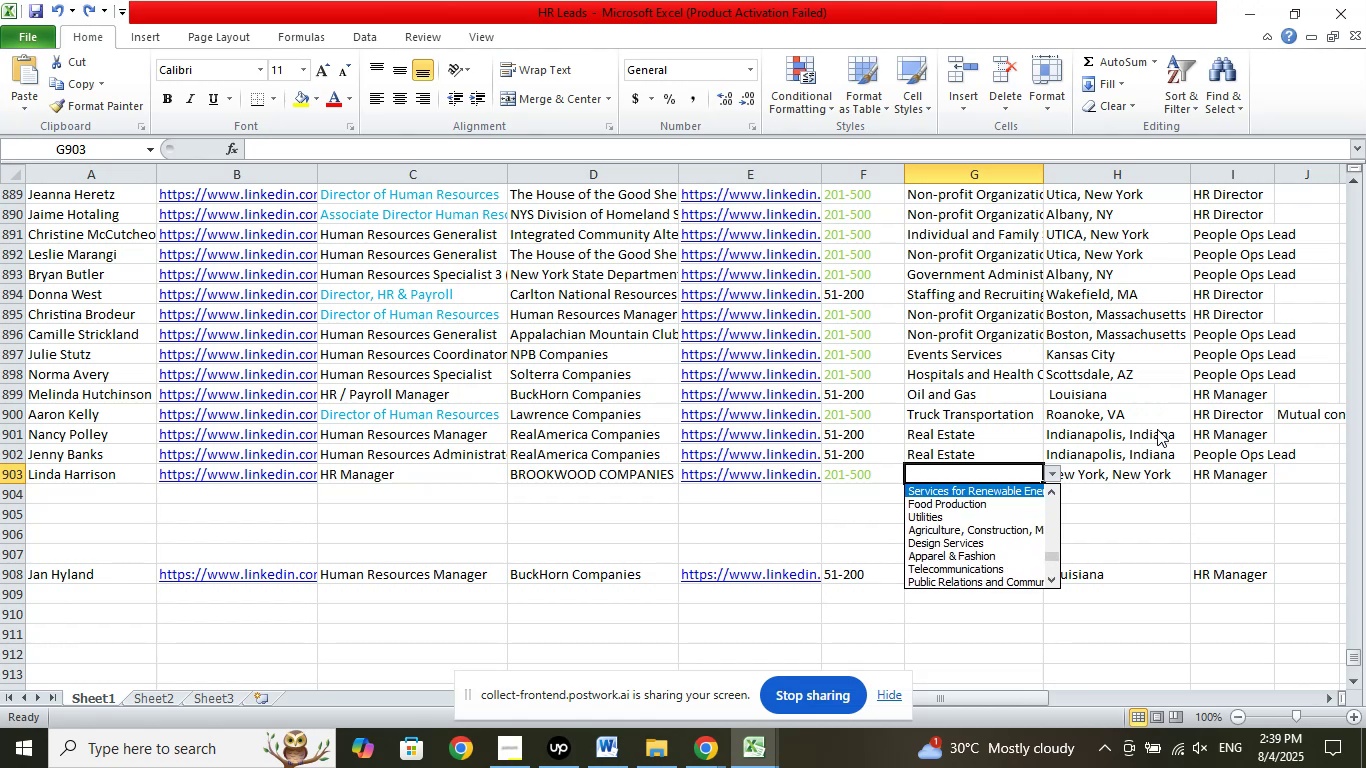 
key(ArrowUp)
 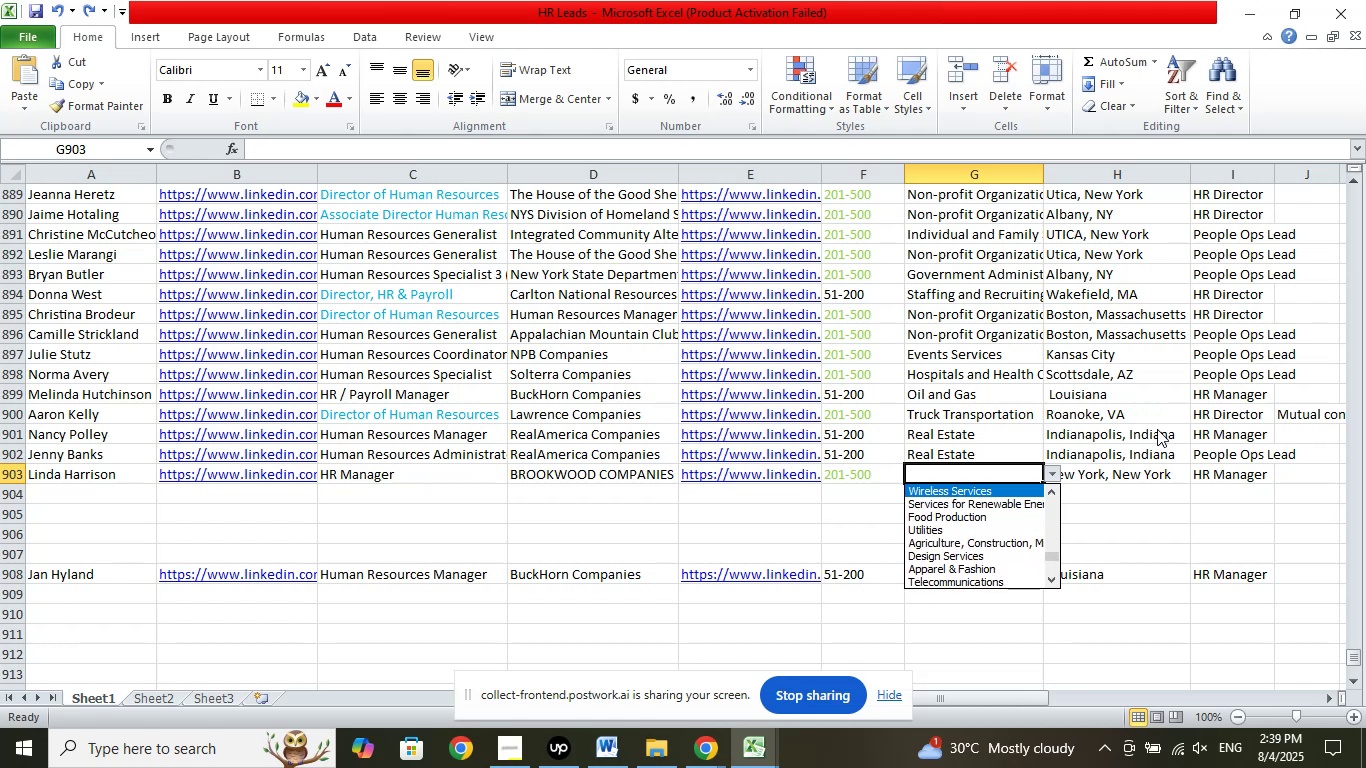 
key(ArrowUp)
 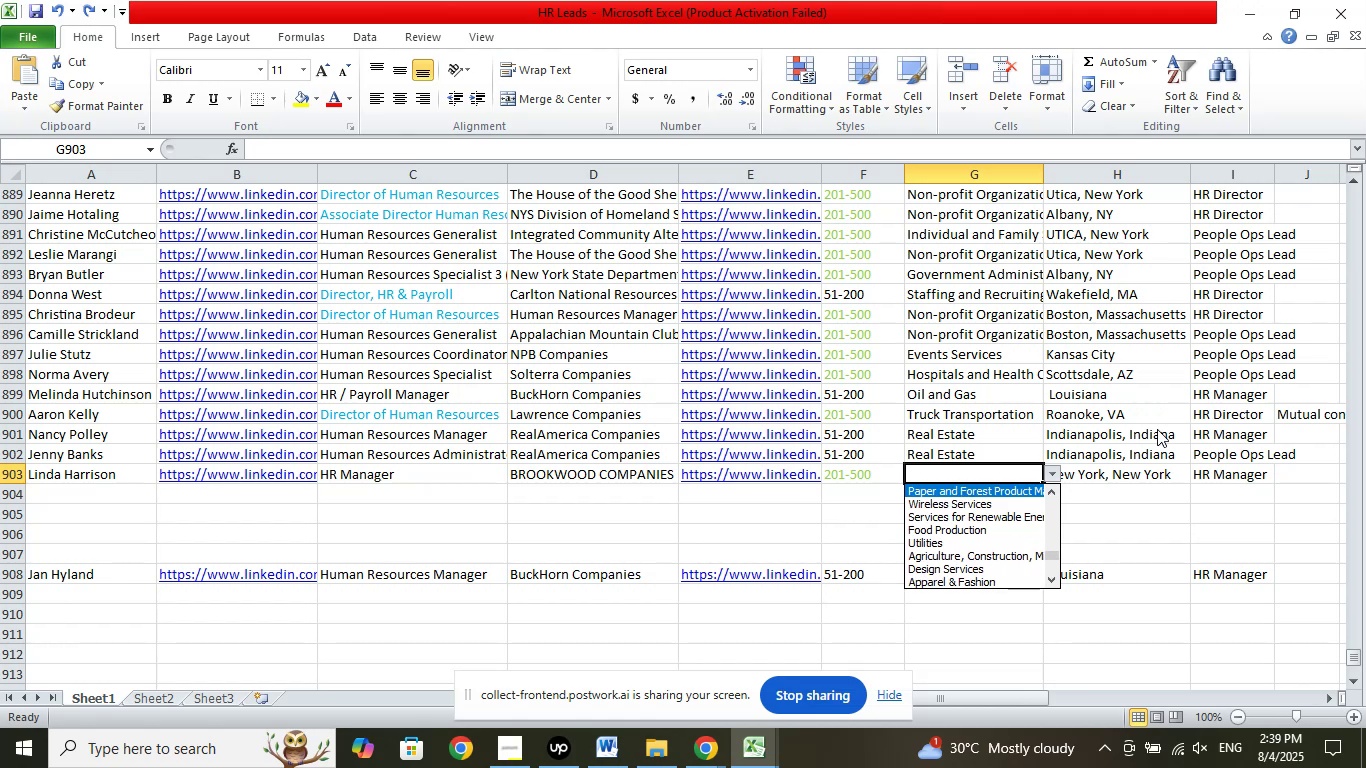 
key(ArrowUp)
 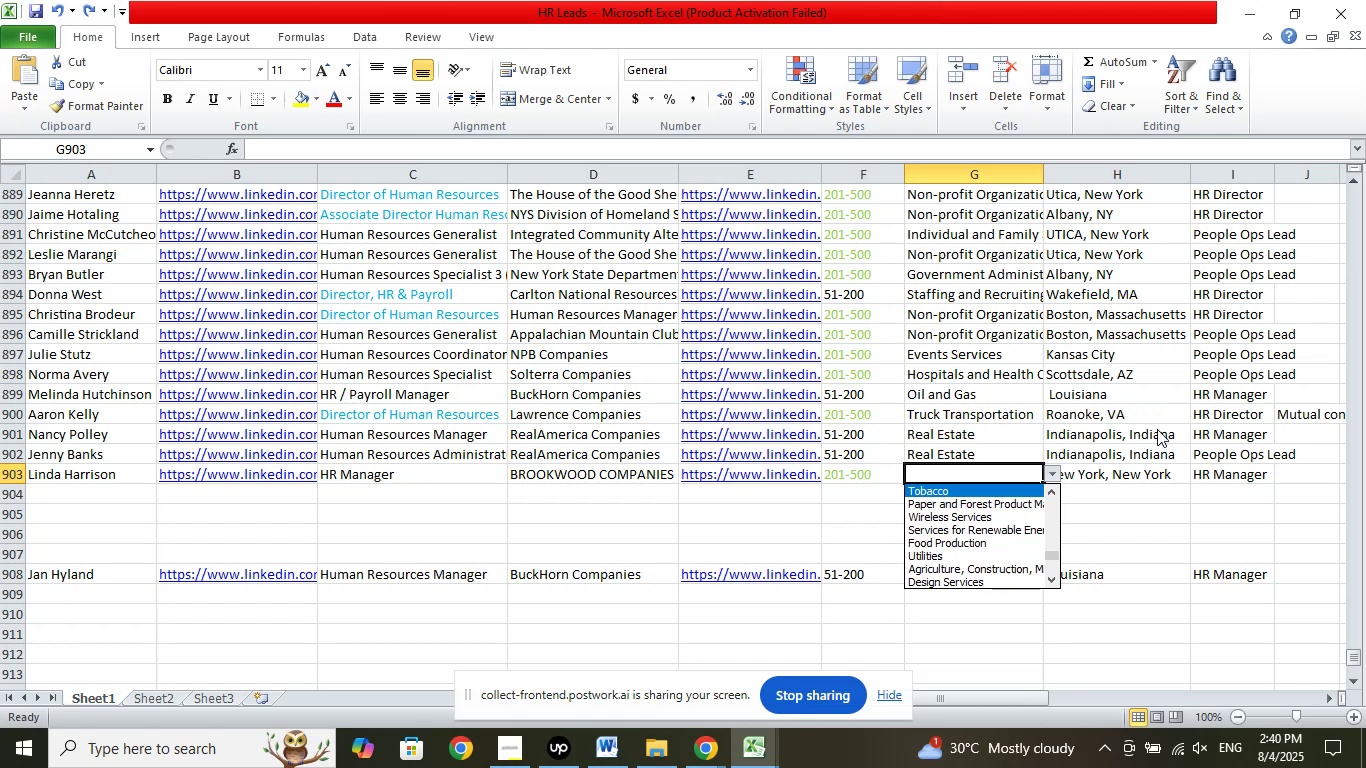 
key(ArrowUp)
 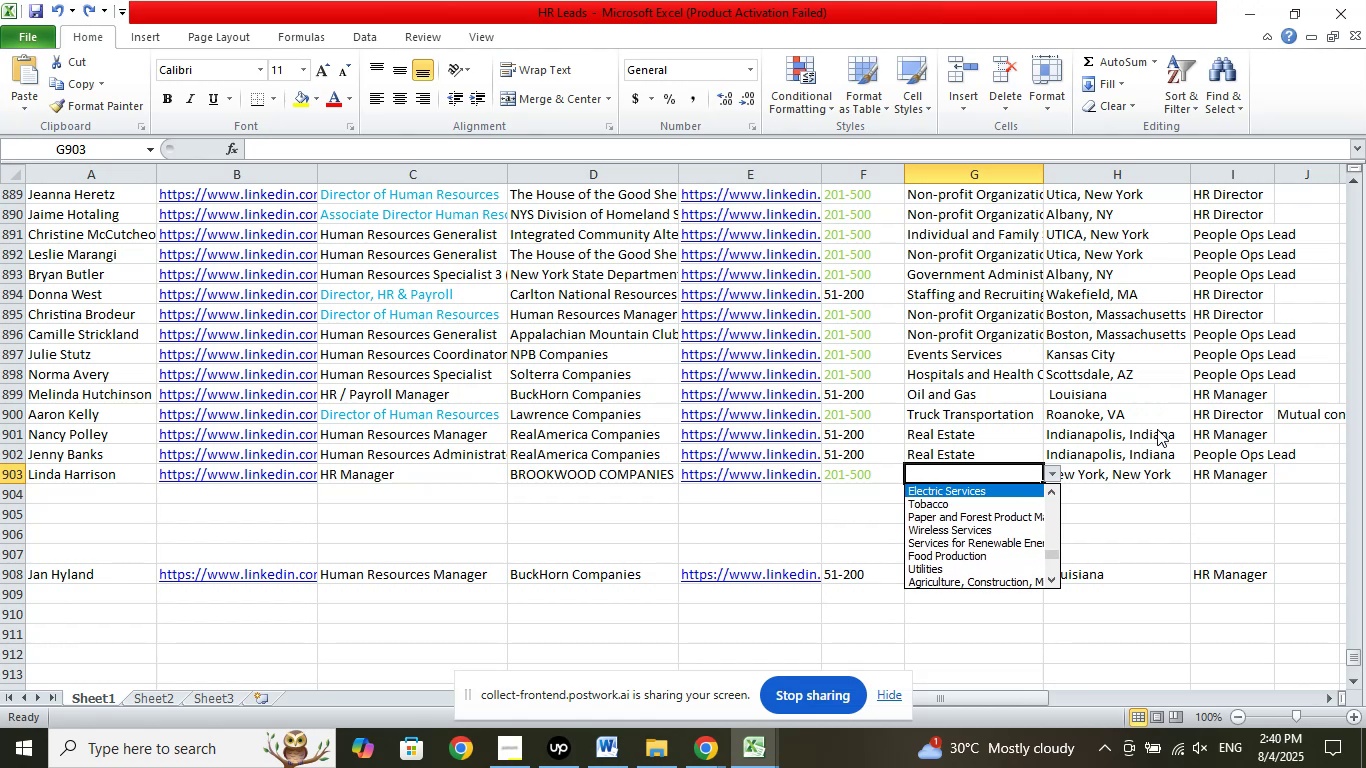 
key(ArrowUp)
 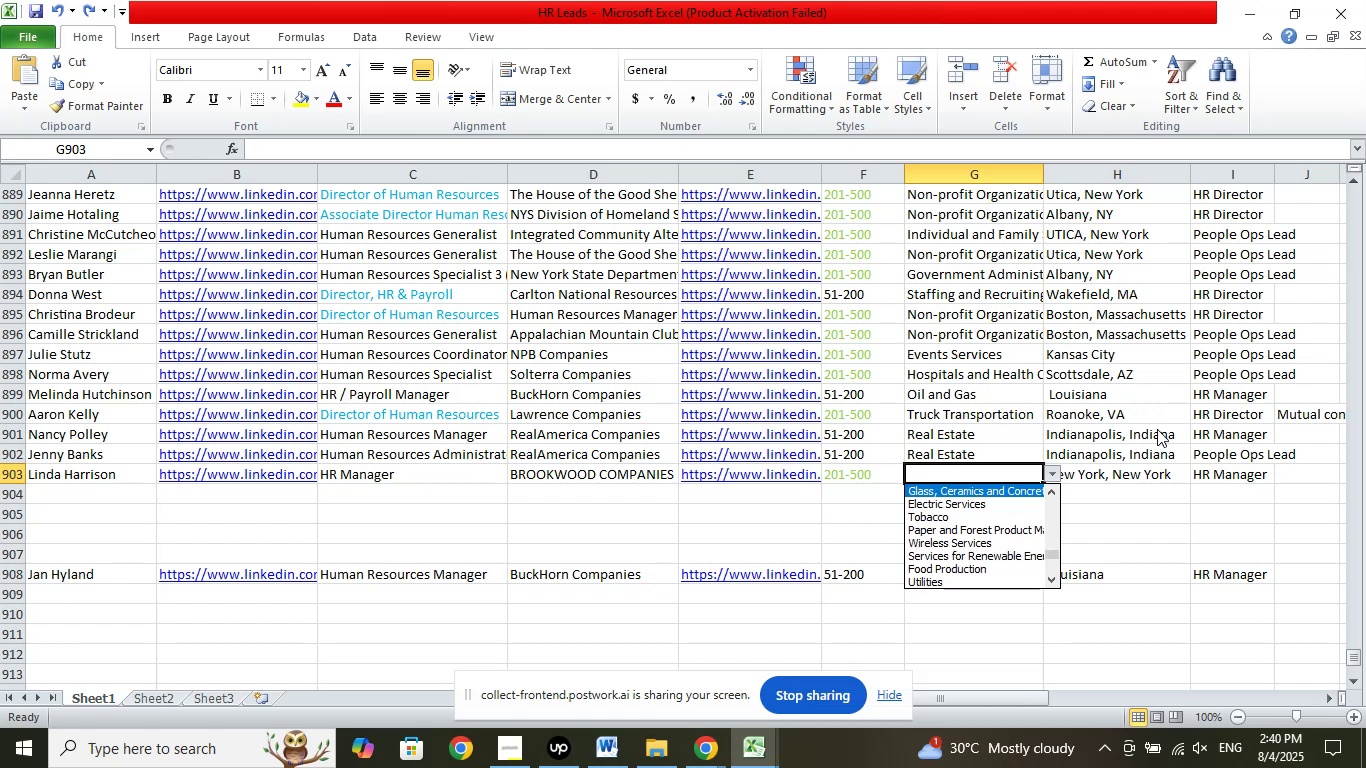 
key(ArrowUp)
 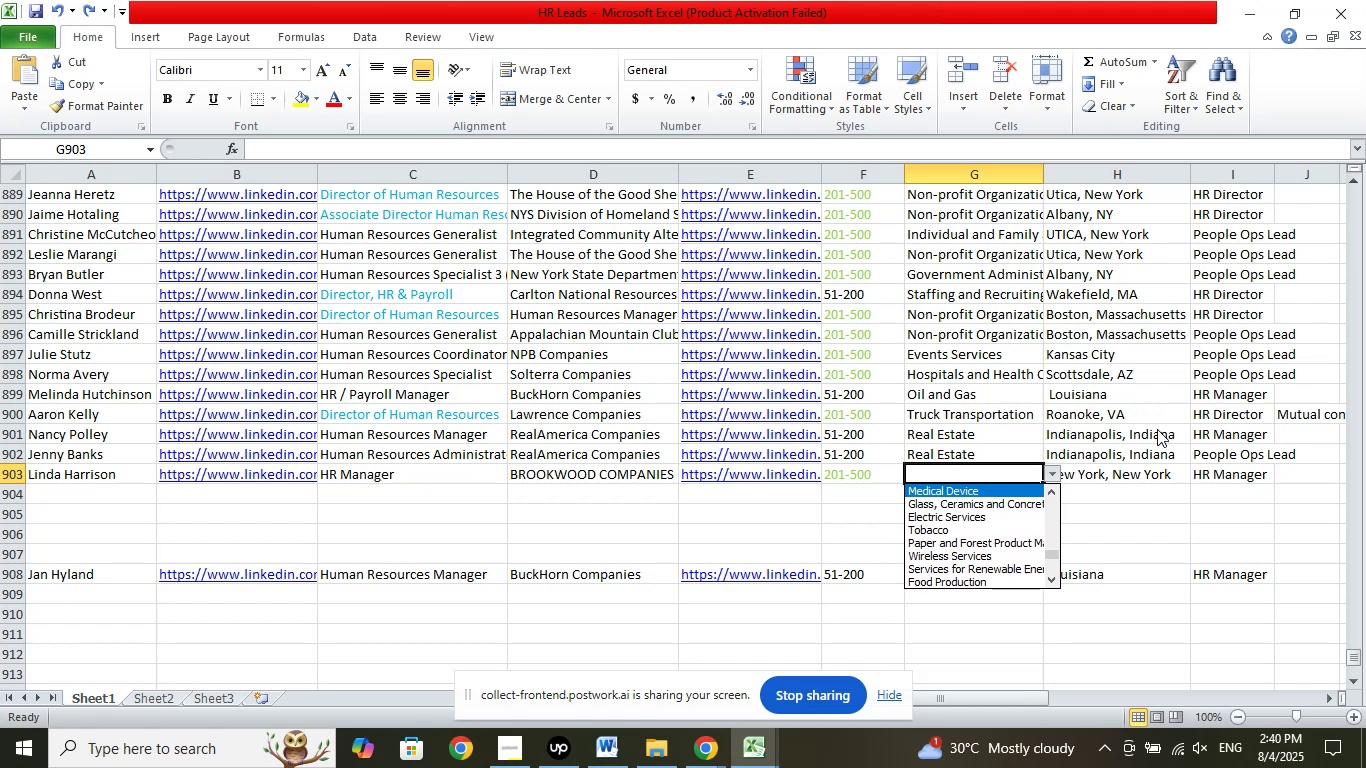 
key(ArrowUp)
 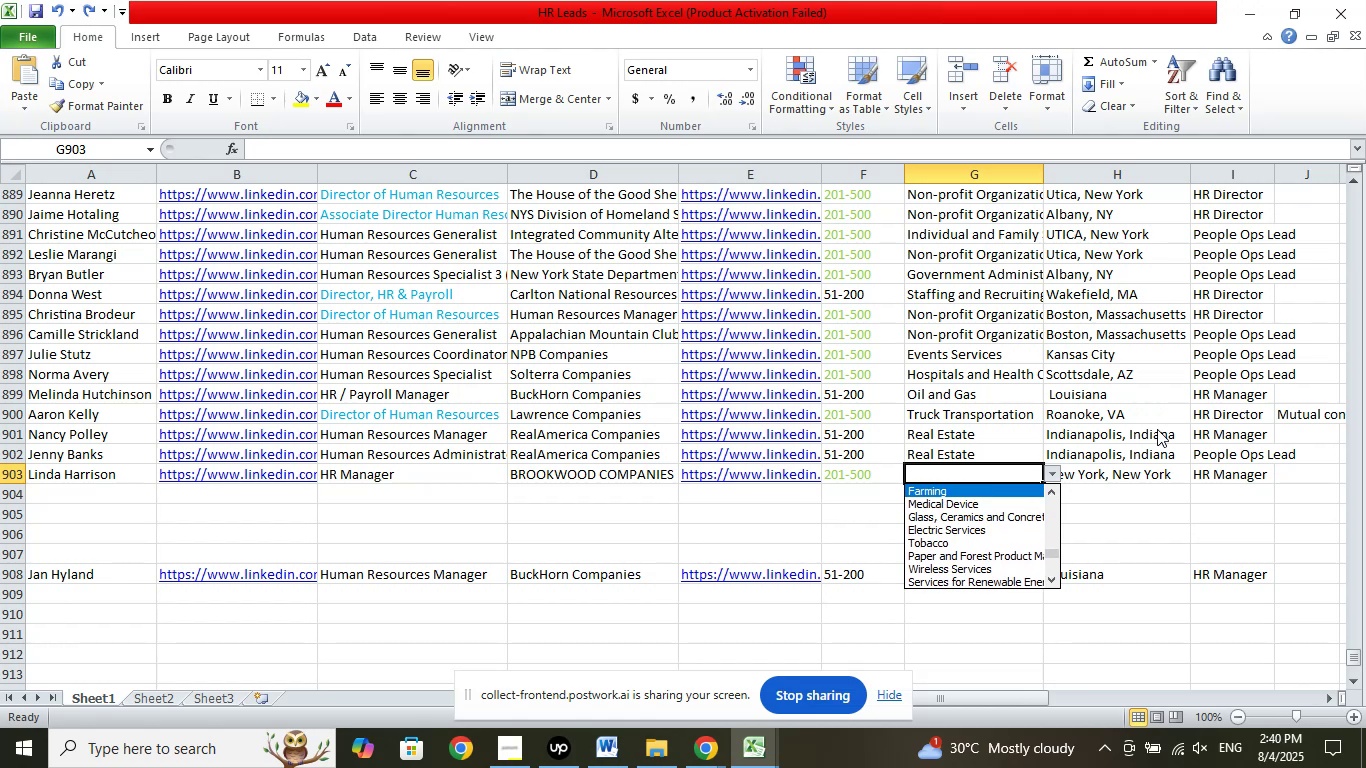 
key(ArrowUp)
 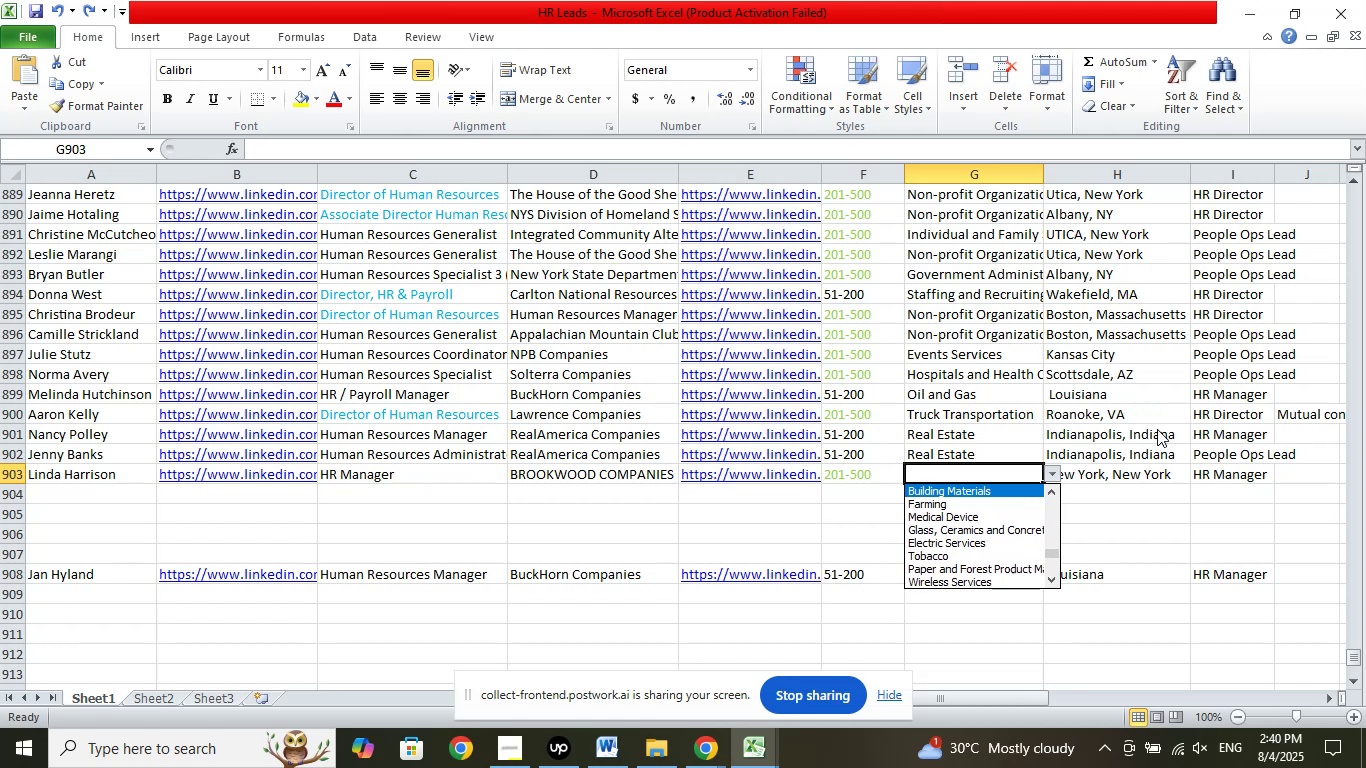 
key(ArrowUp)
 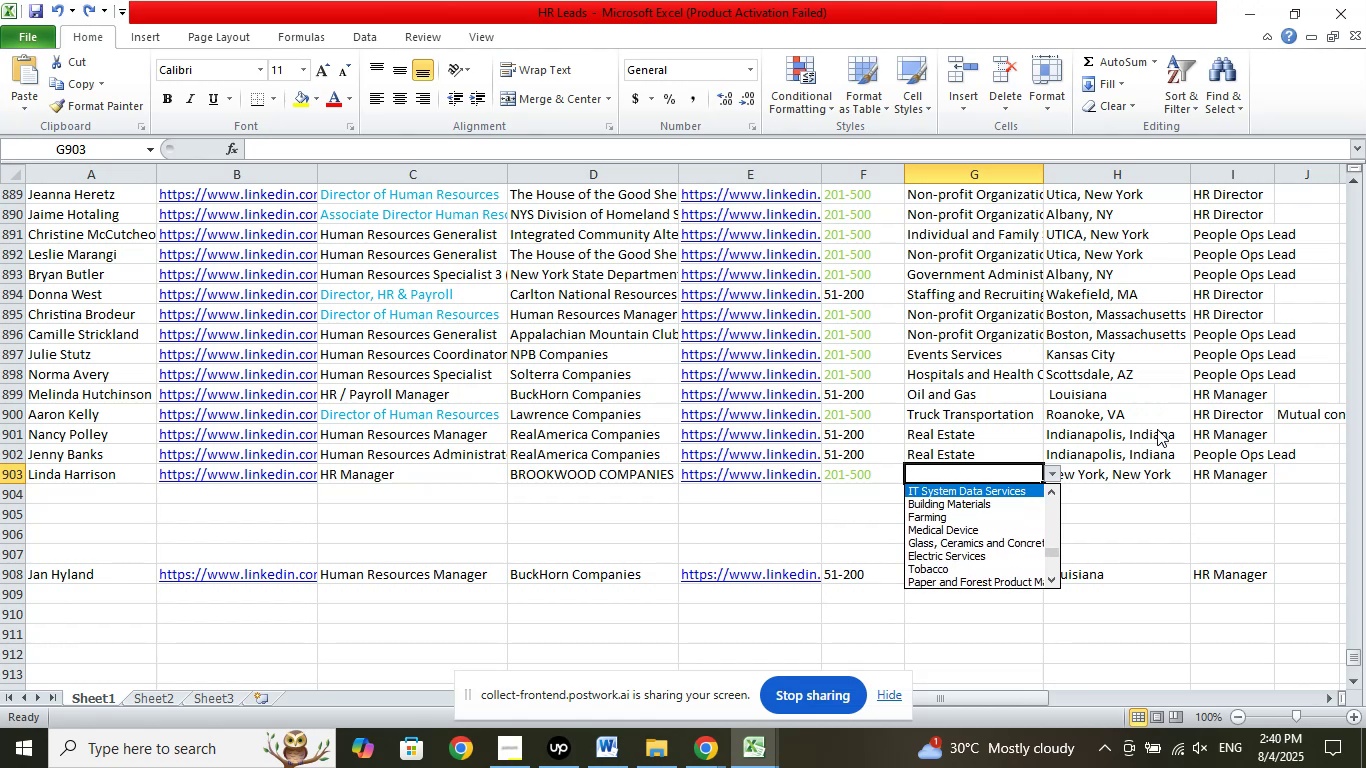 
key(ArrowUp)
 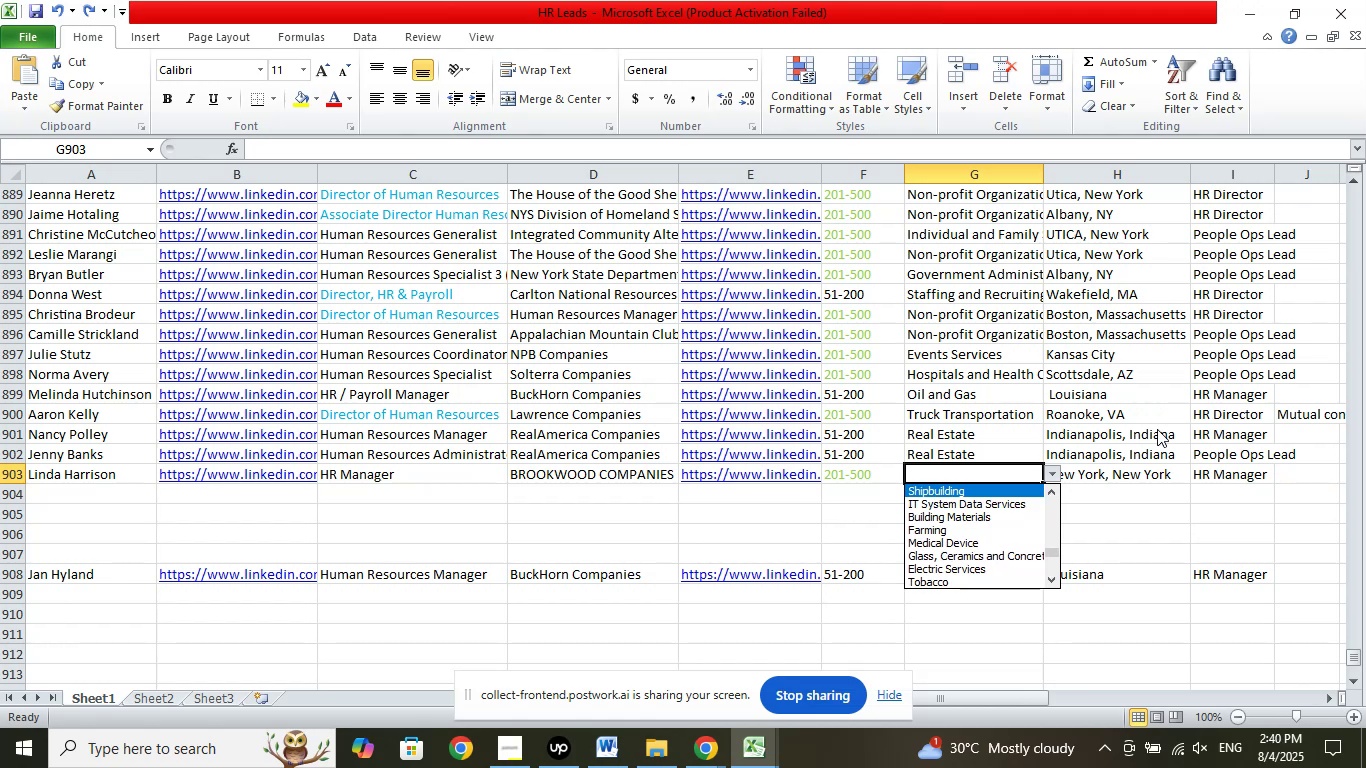 
key(ArrowUp)
 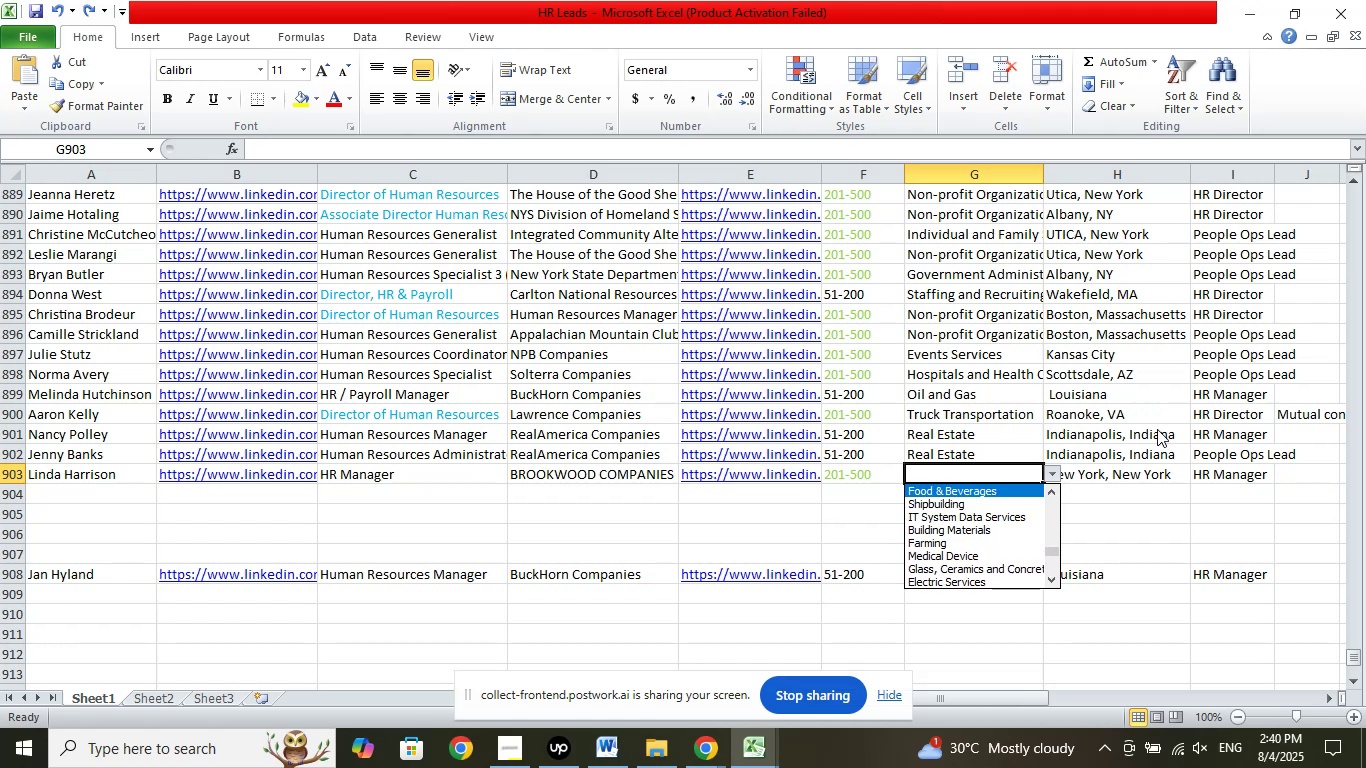 
key(ArrowUp)
 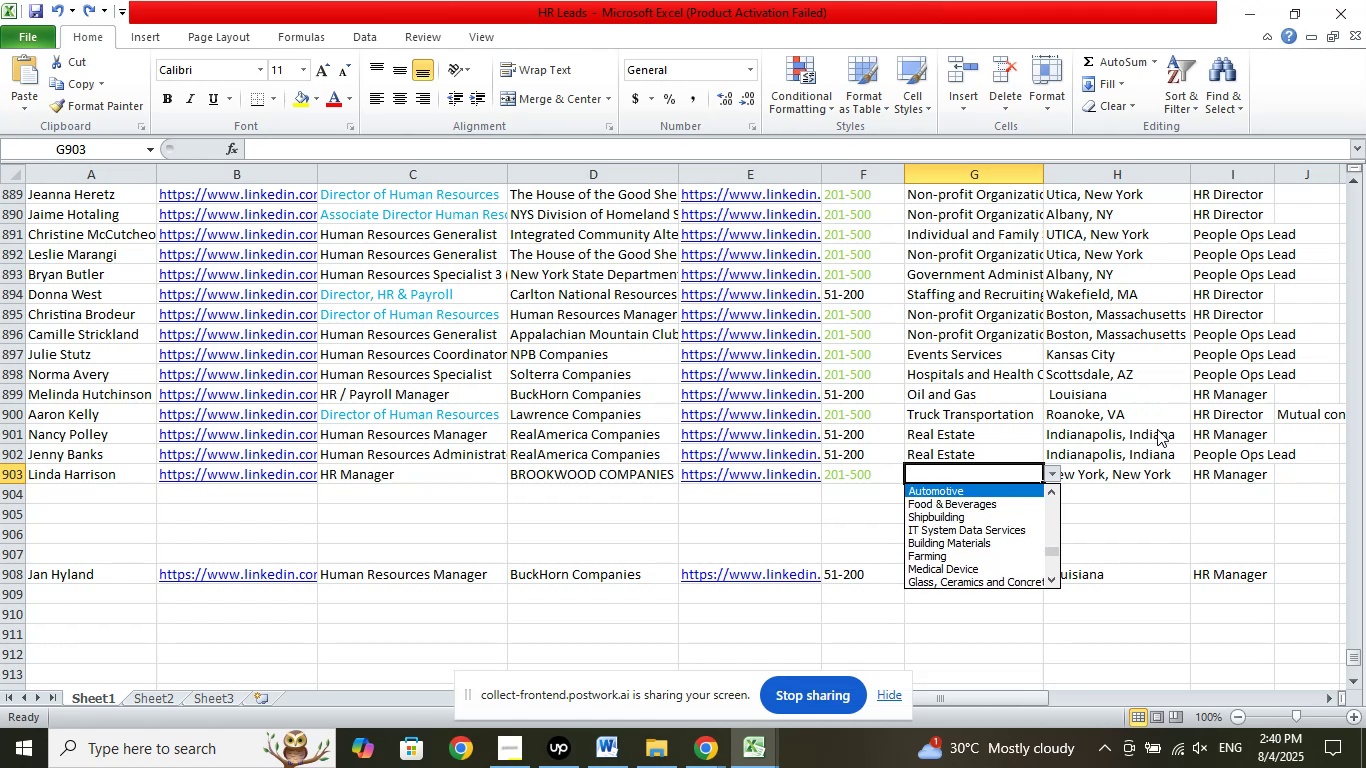 
key(ArrowUp)
 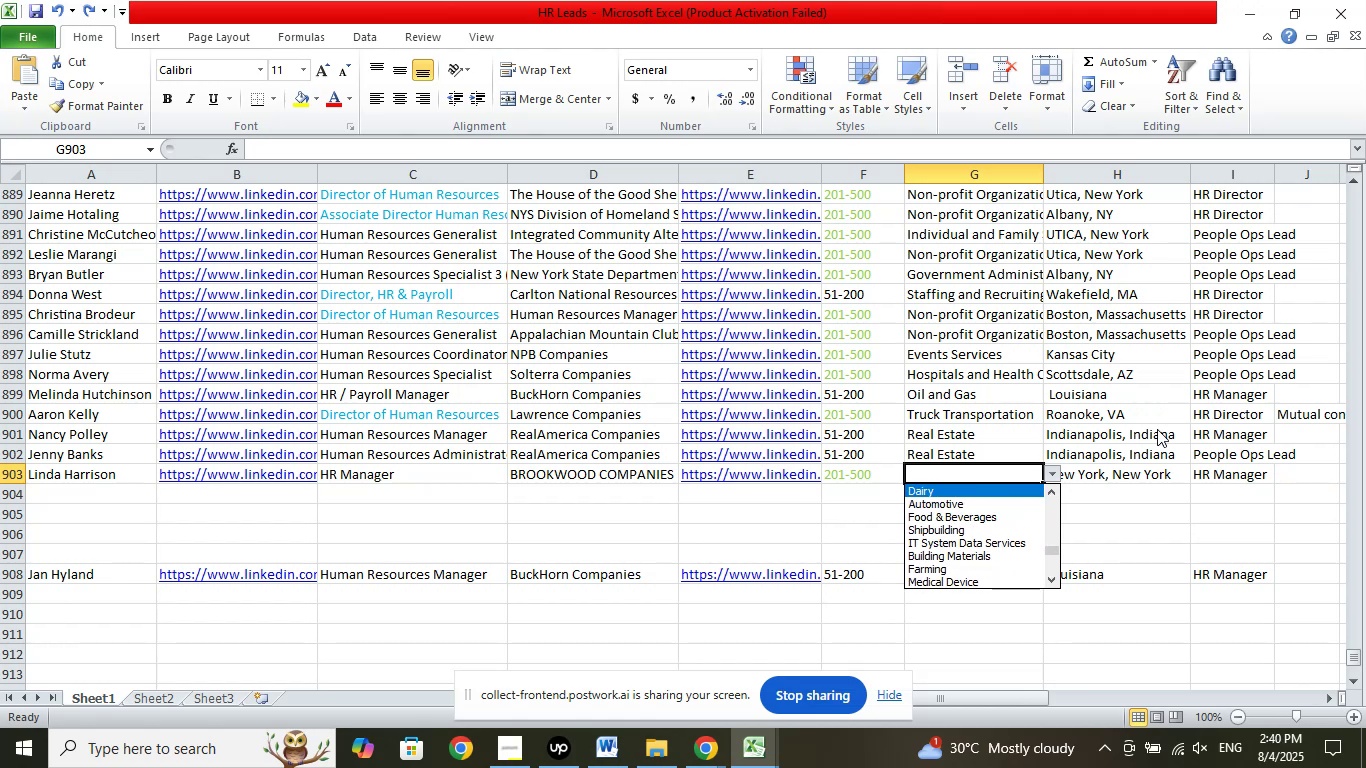 
key(ArrowUp)
 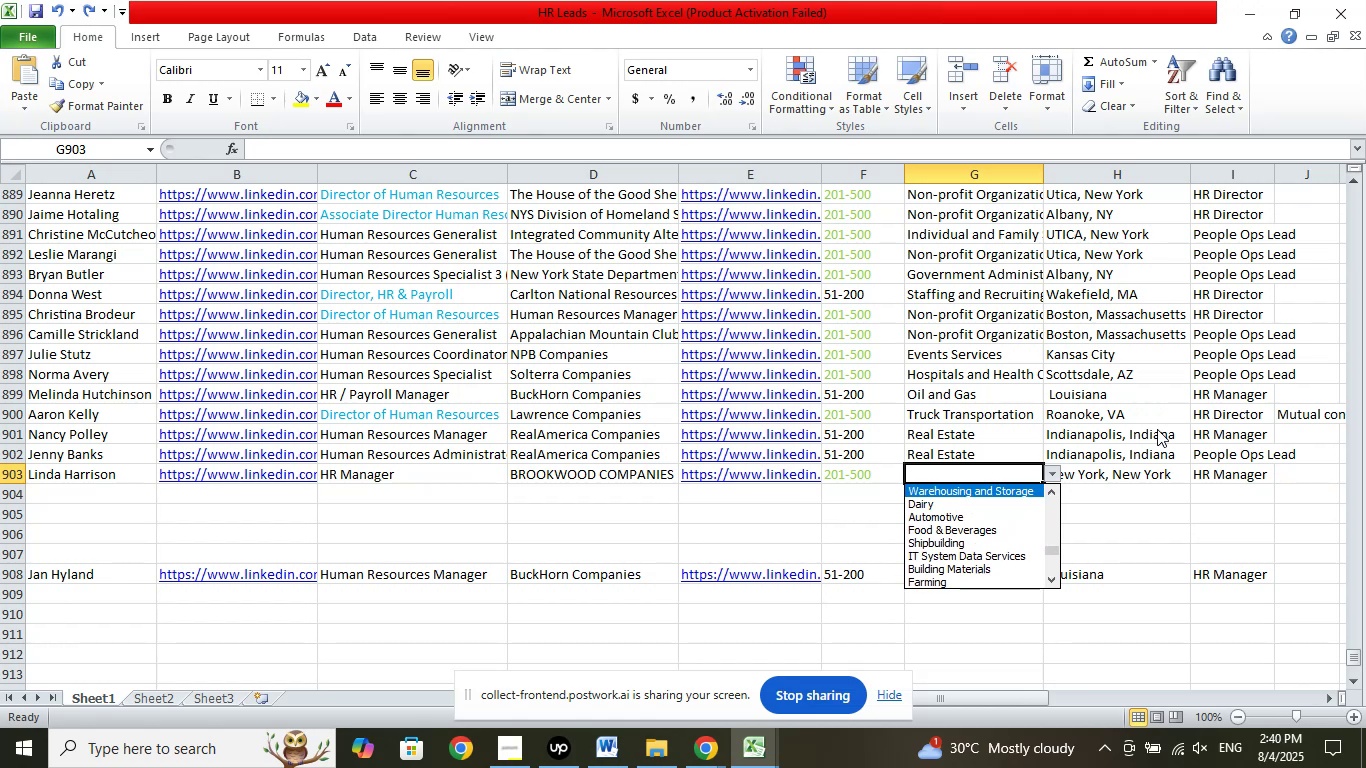 
key(ArrowUp)
 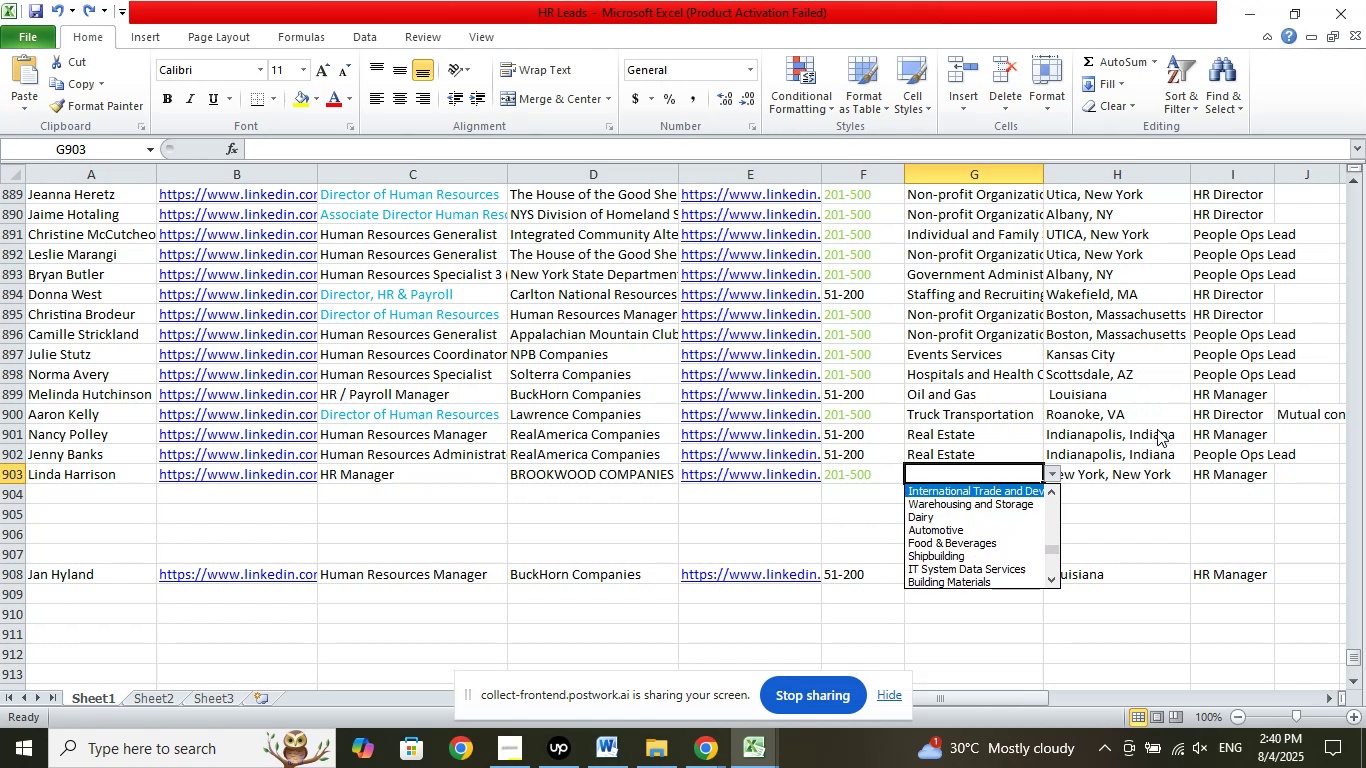 
key(ArrowUp)
 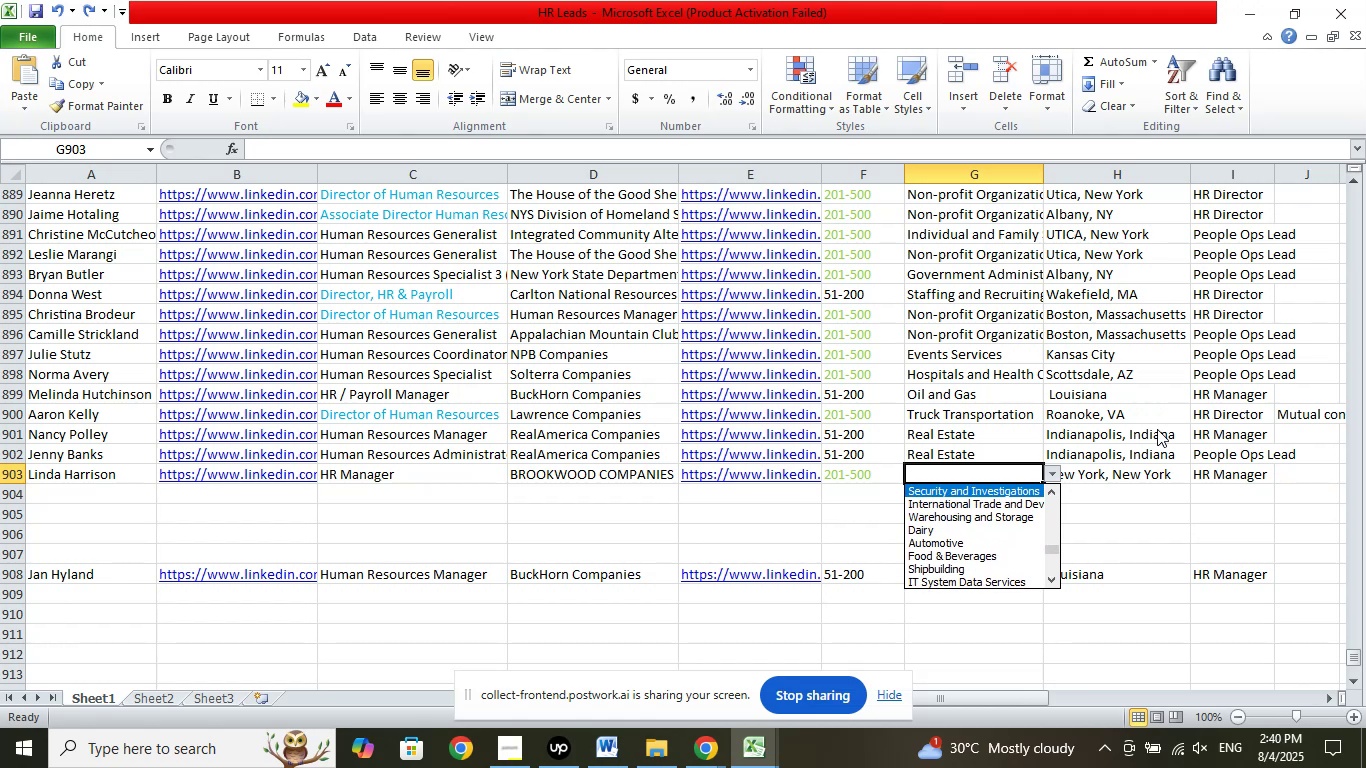 
key(ArrowUp)
 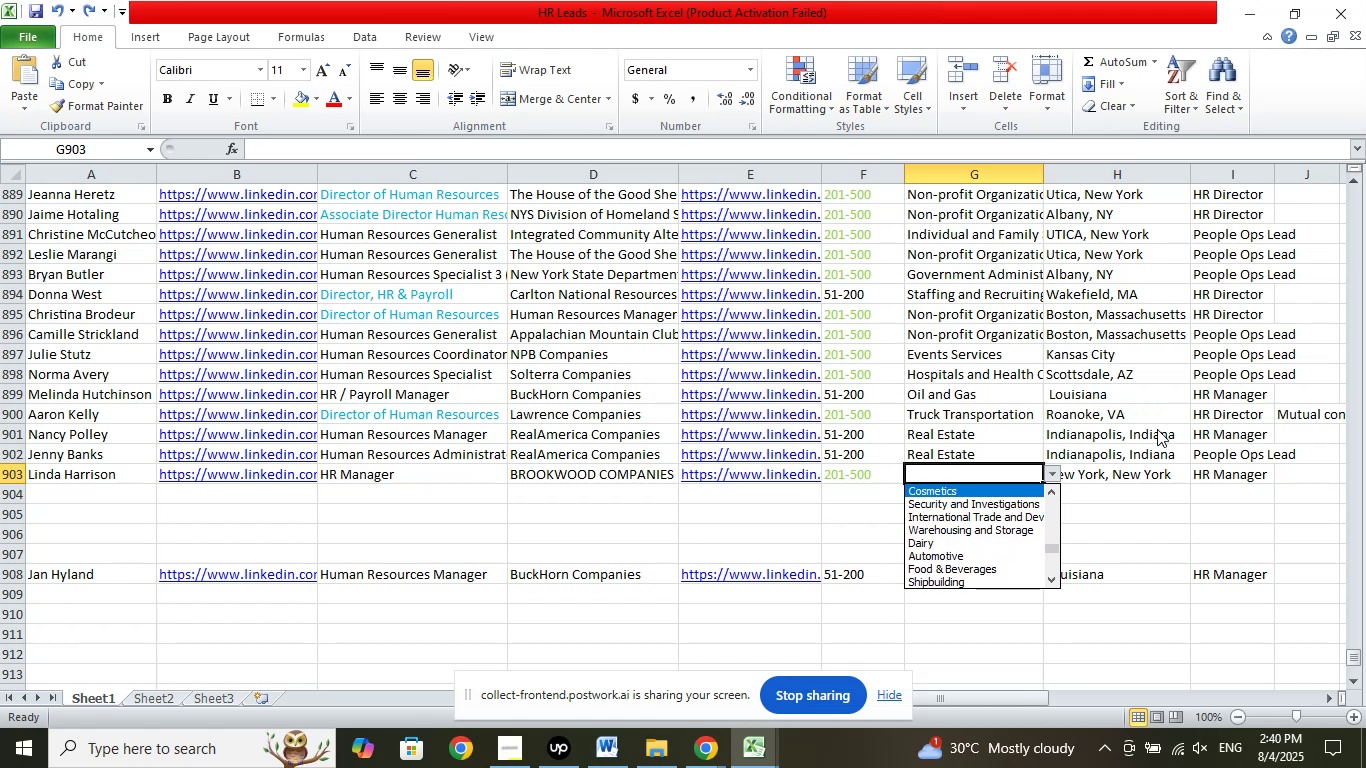 
key(ArrowUp)
 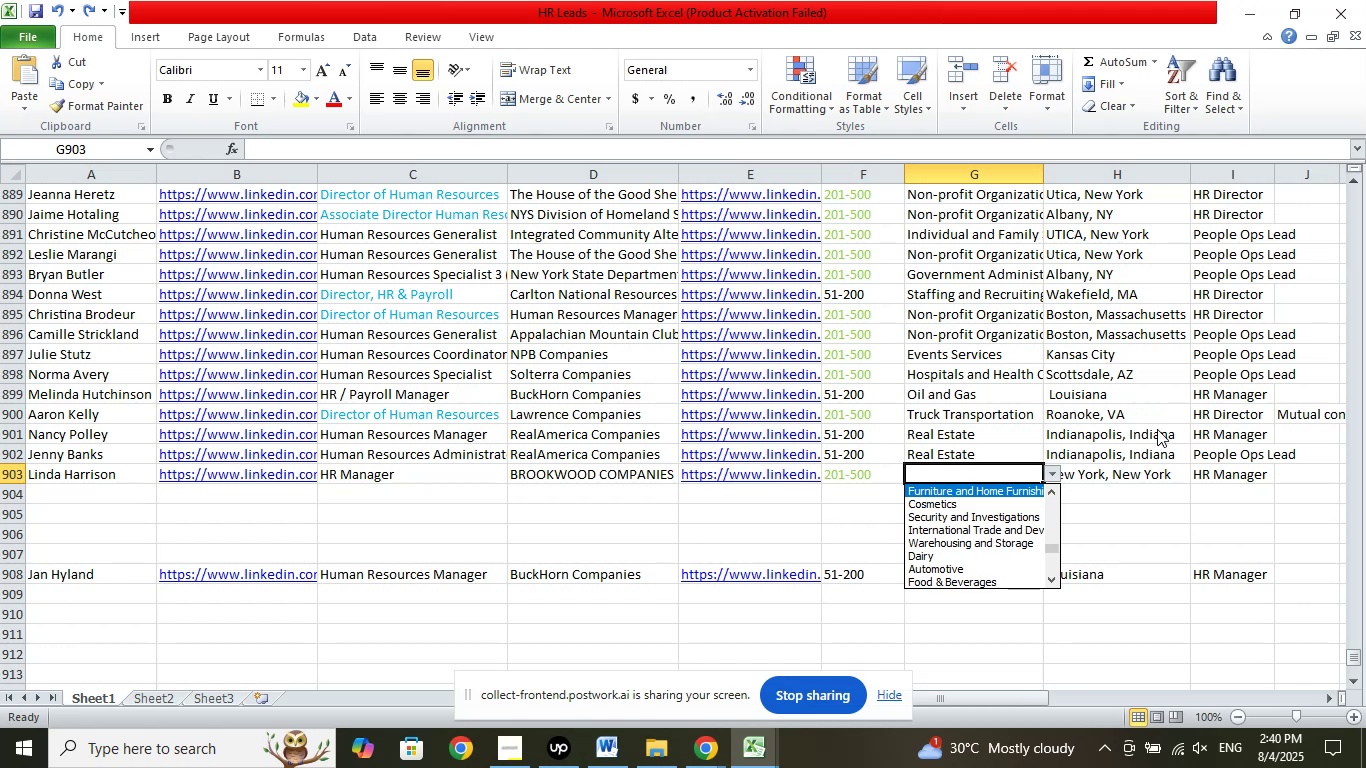 
key(ArrowUp)
 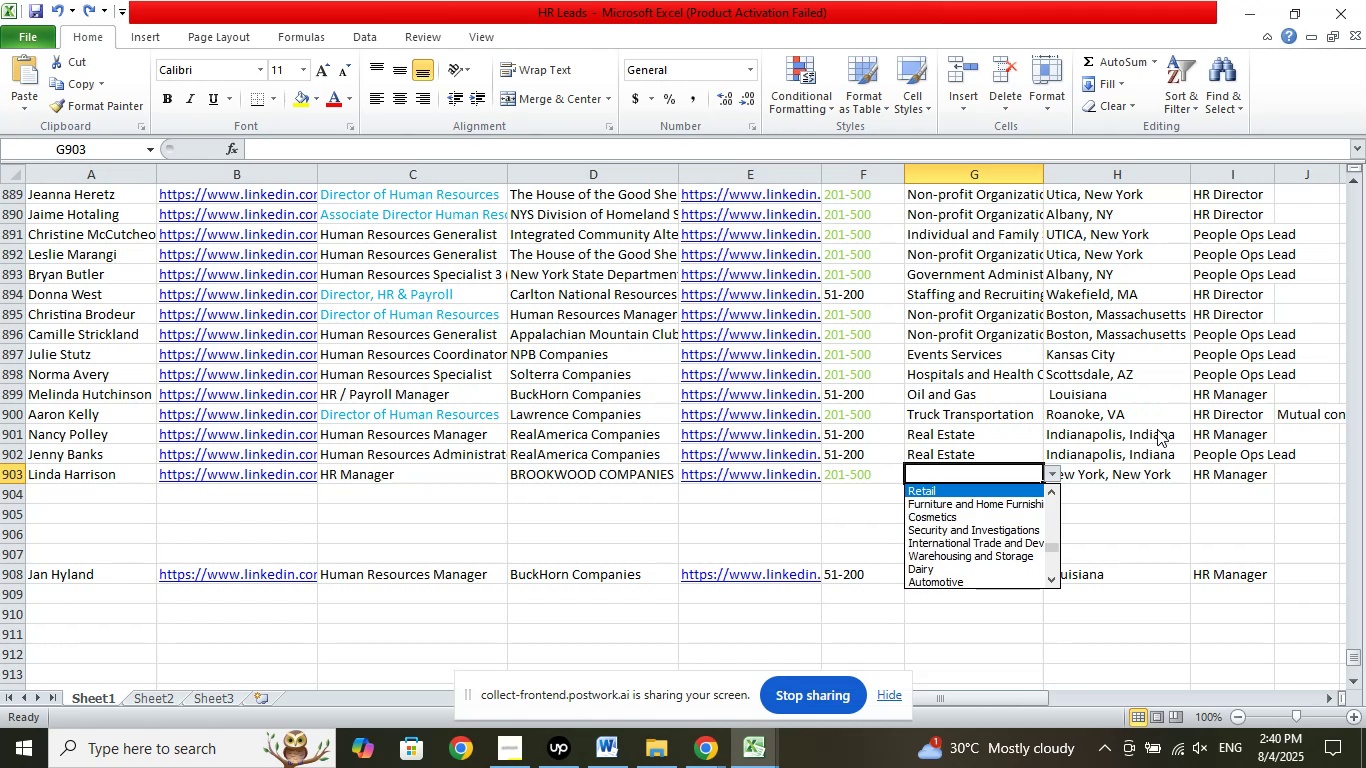 
key(ArrowUp)
 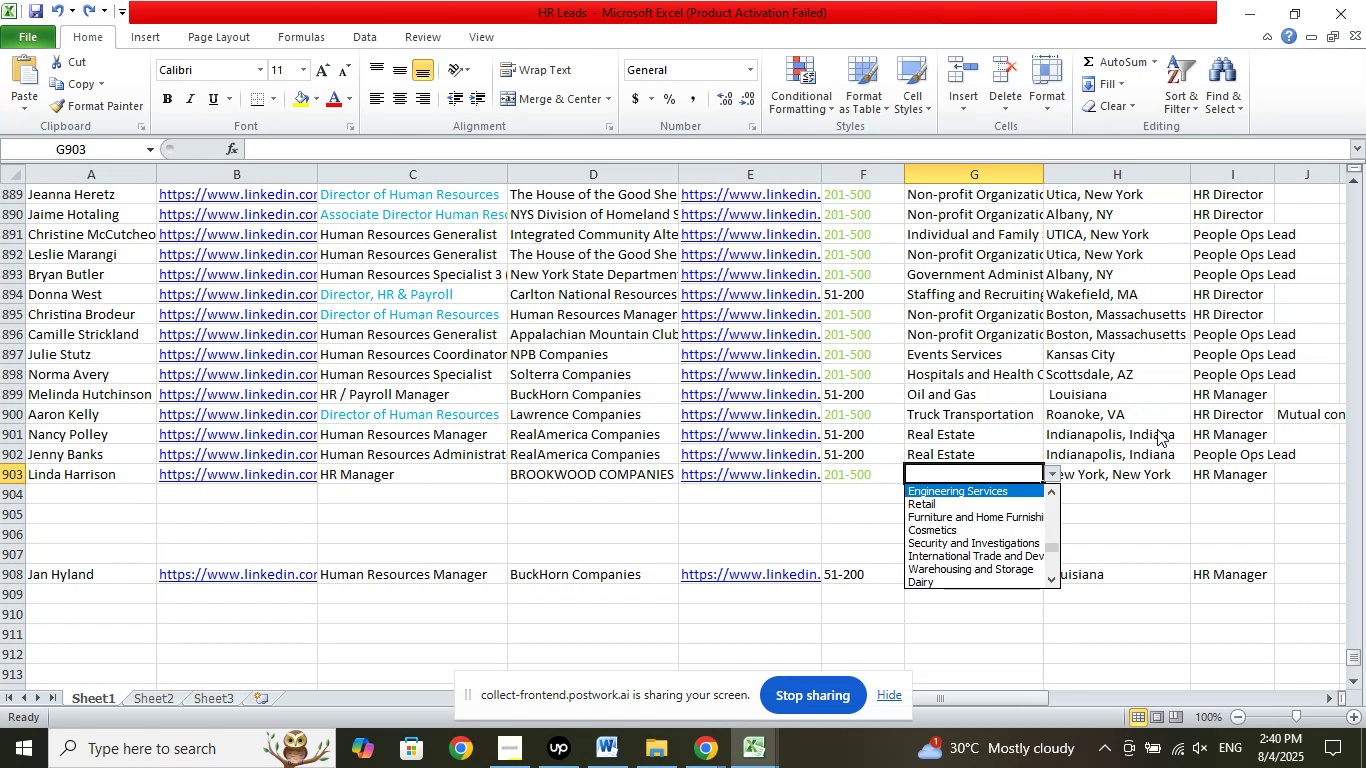 
key(ArrowUp)
 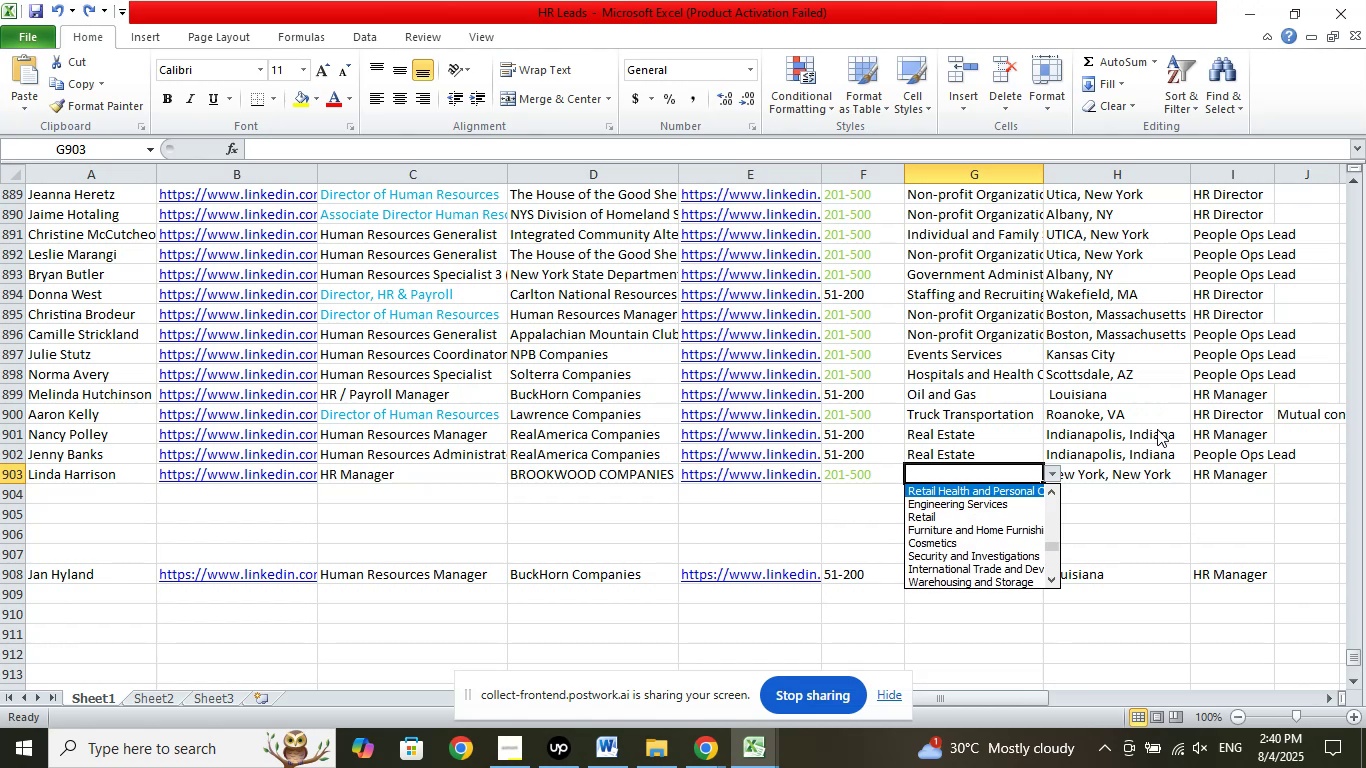 
key(ArrowUp)
 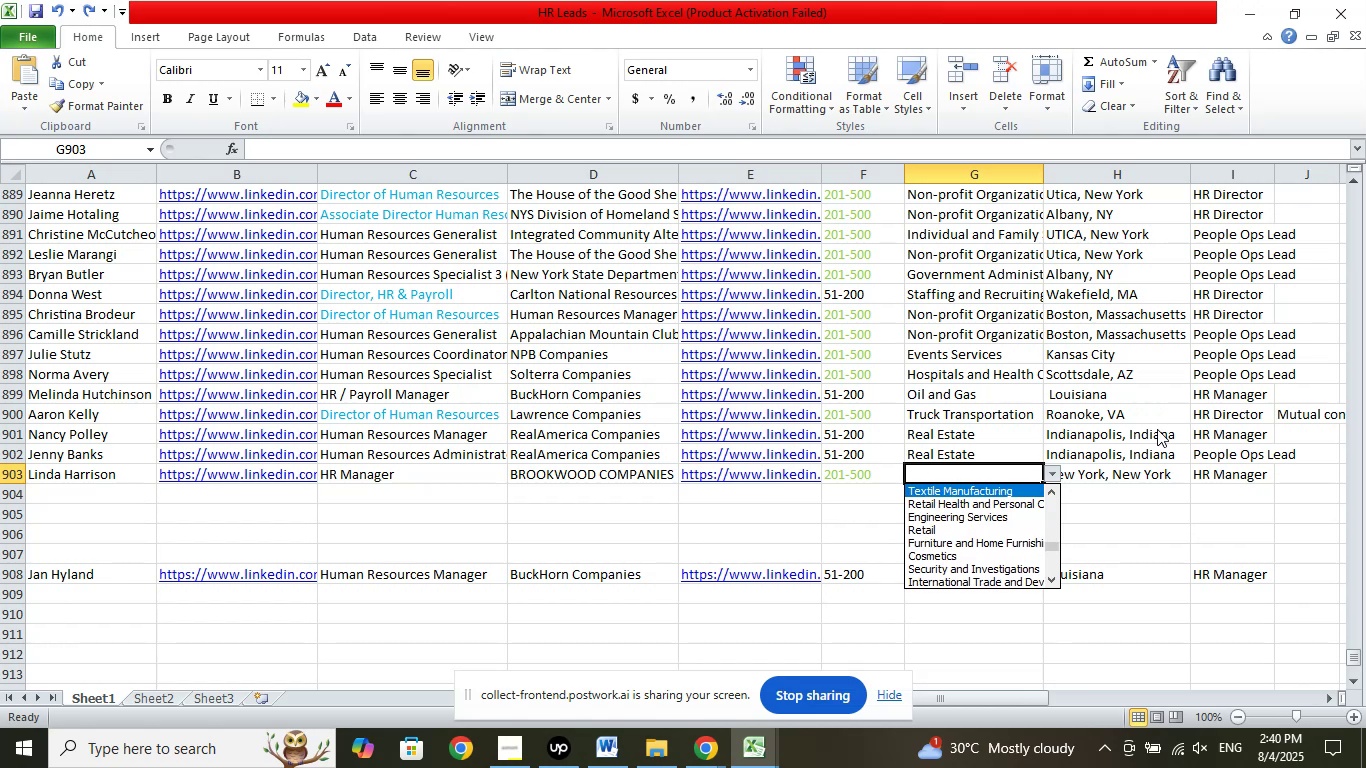 
key(ArrowUp)
 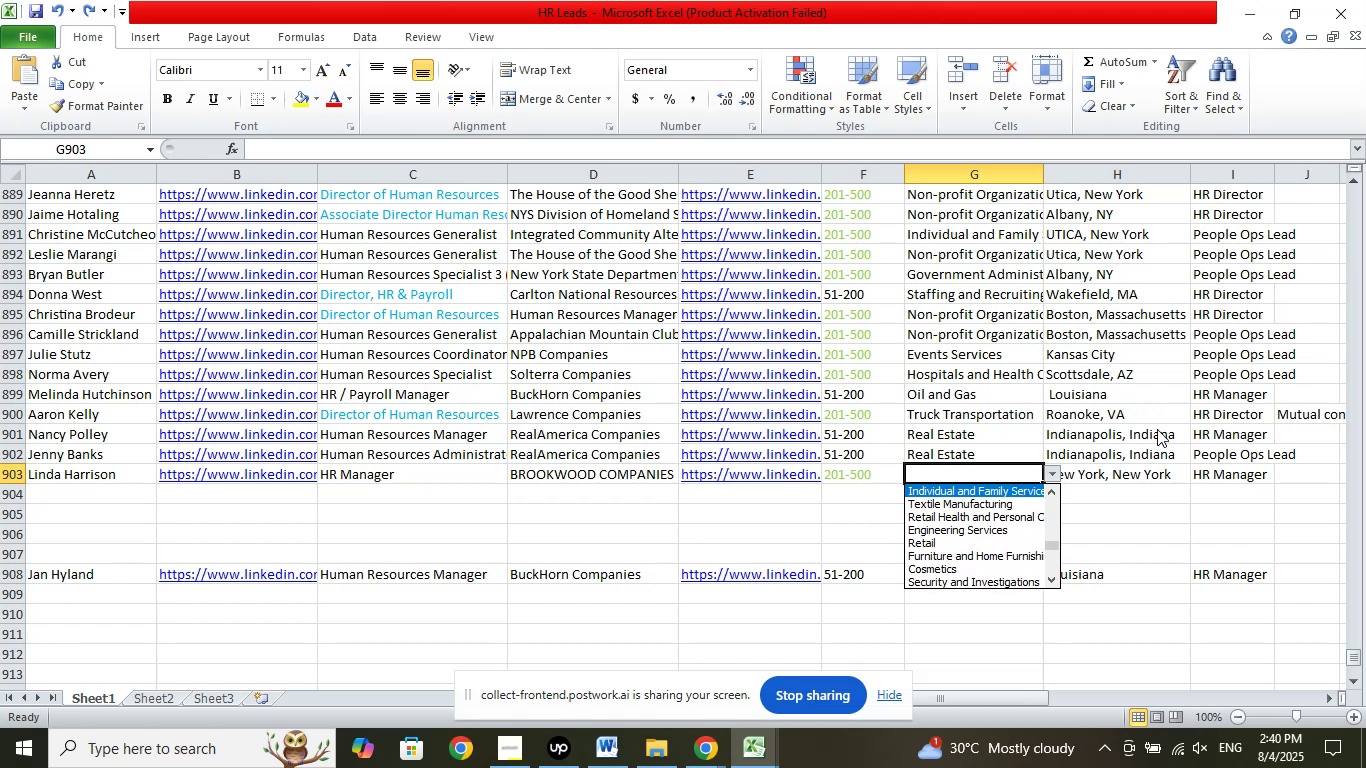 
key(ArrowDown)
 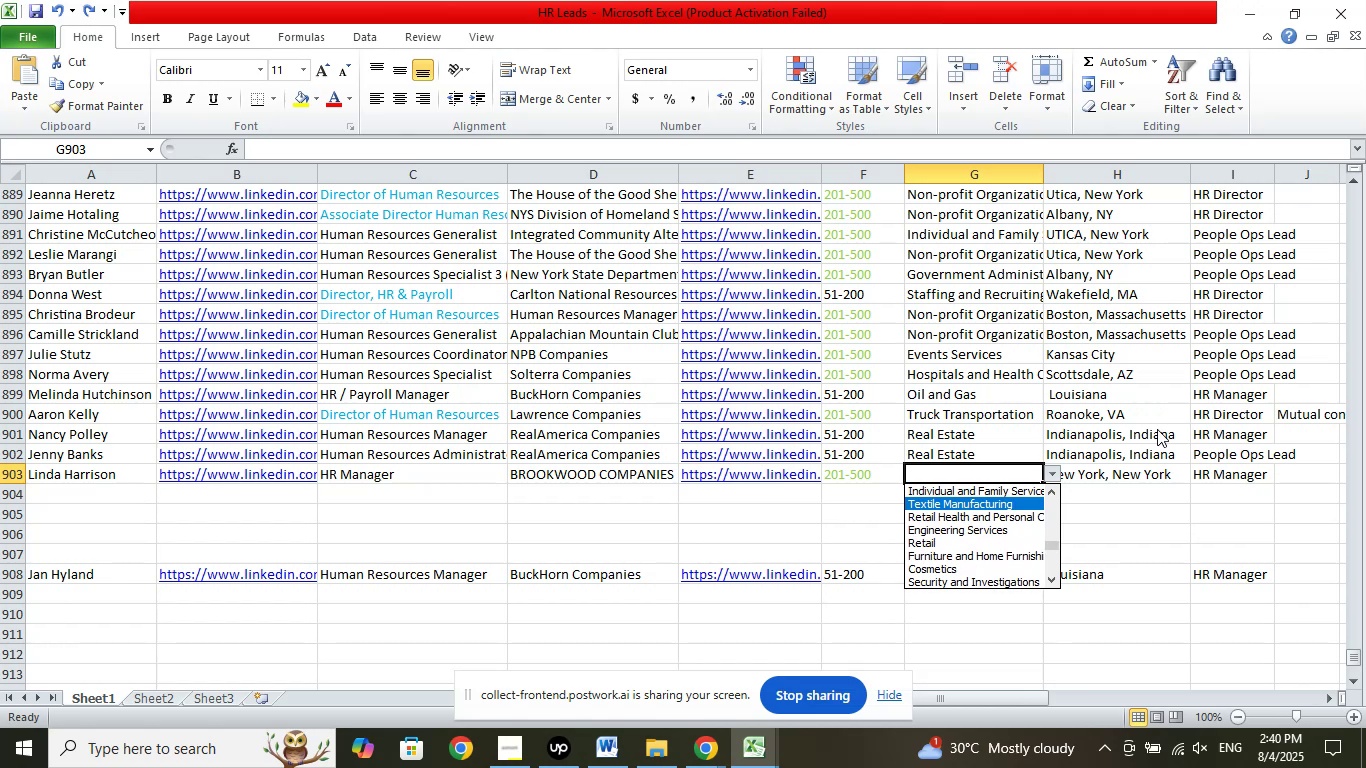 
key(Enter)
 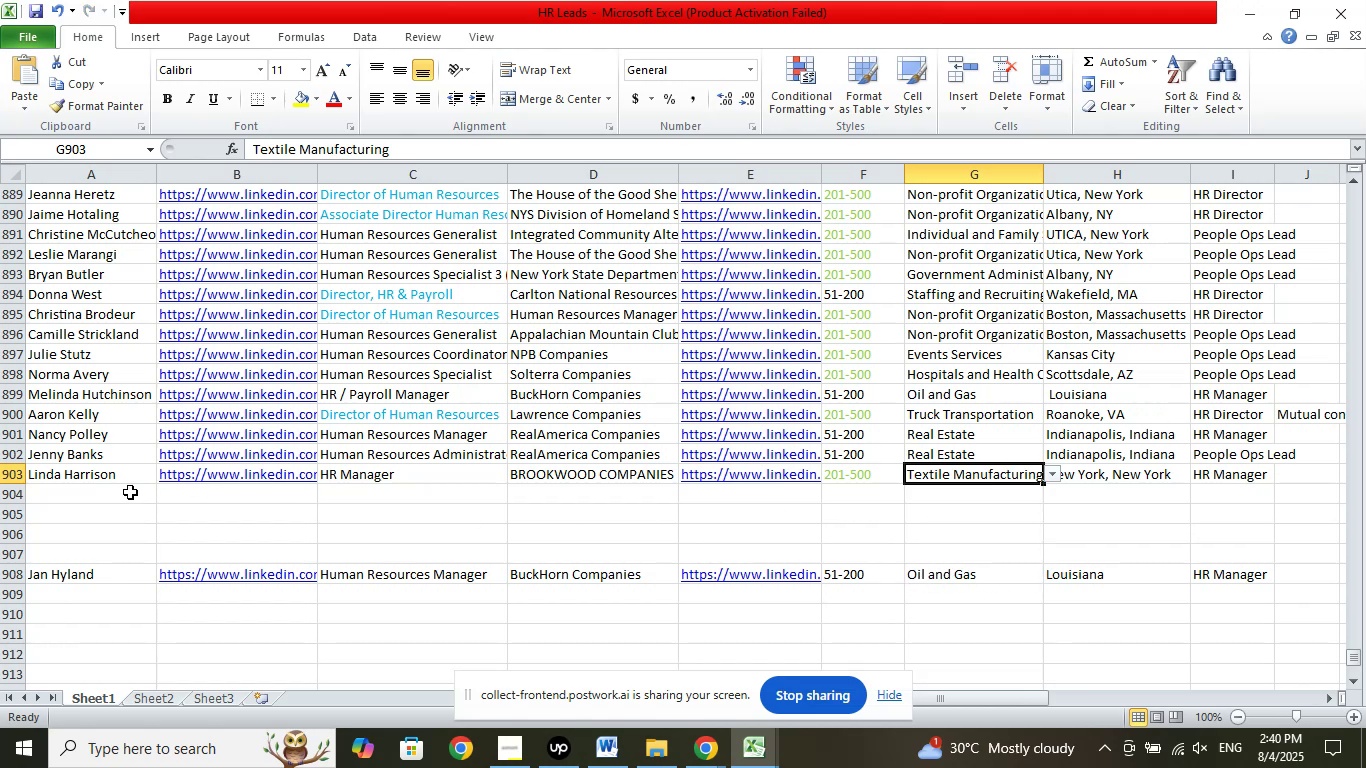 
scroll: coordinate [455, 370], scroll_direction: down, amount: 2.0
 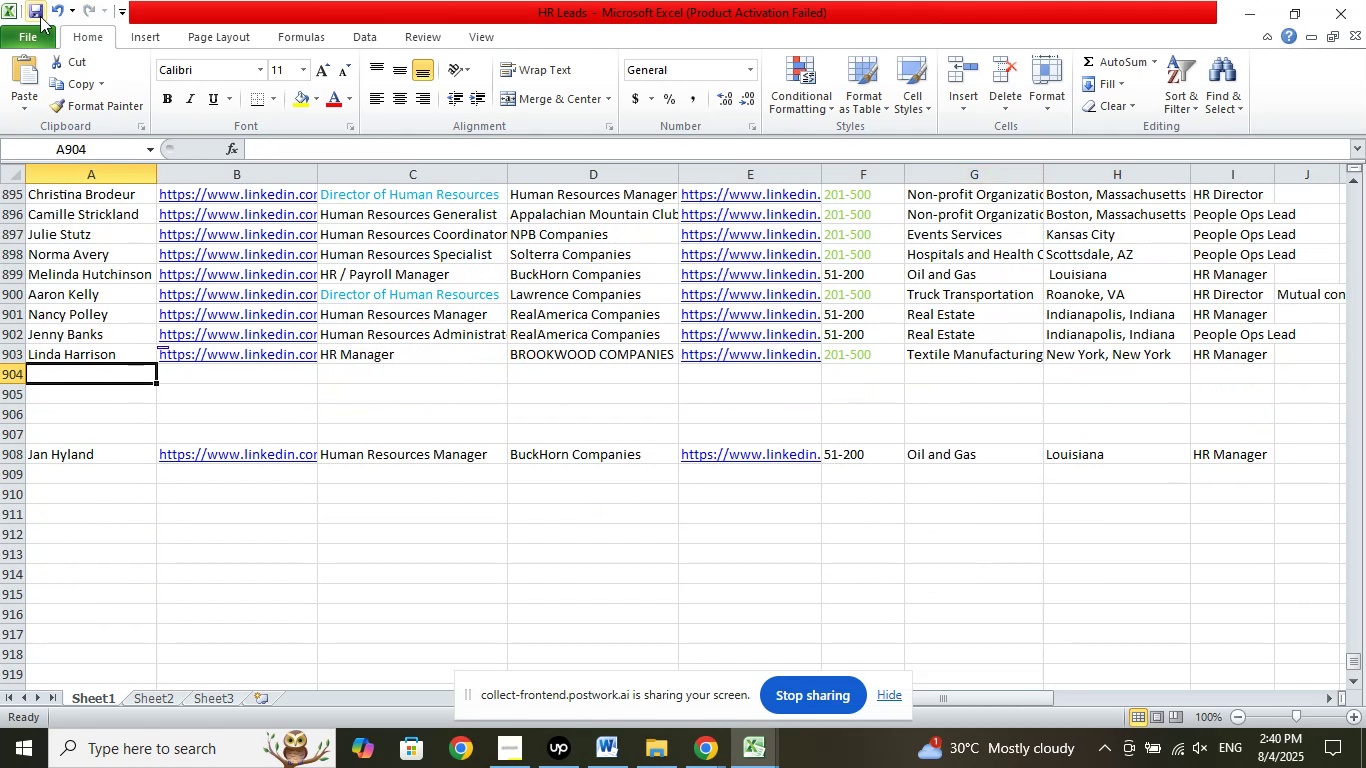 
left_click([35, 12])
 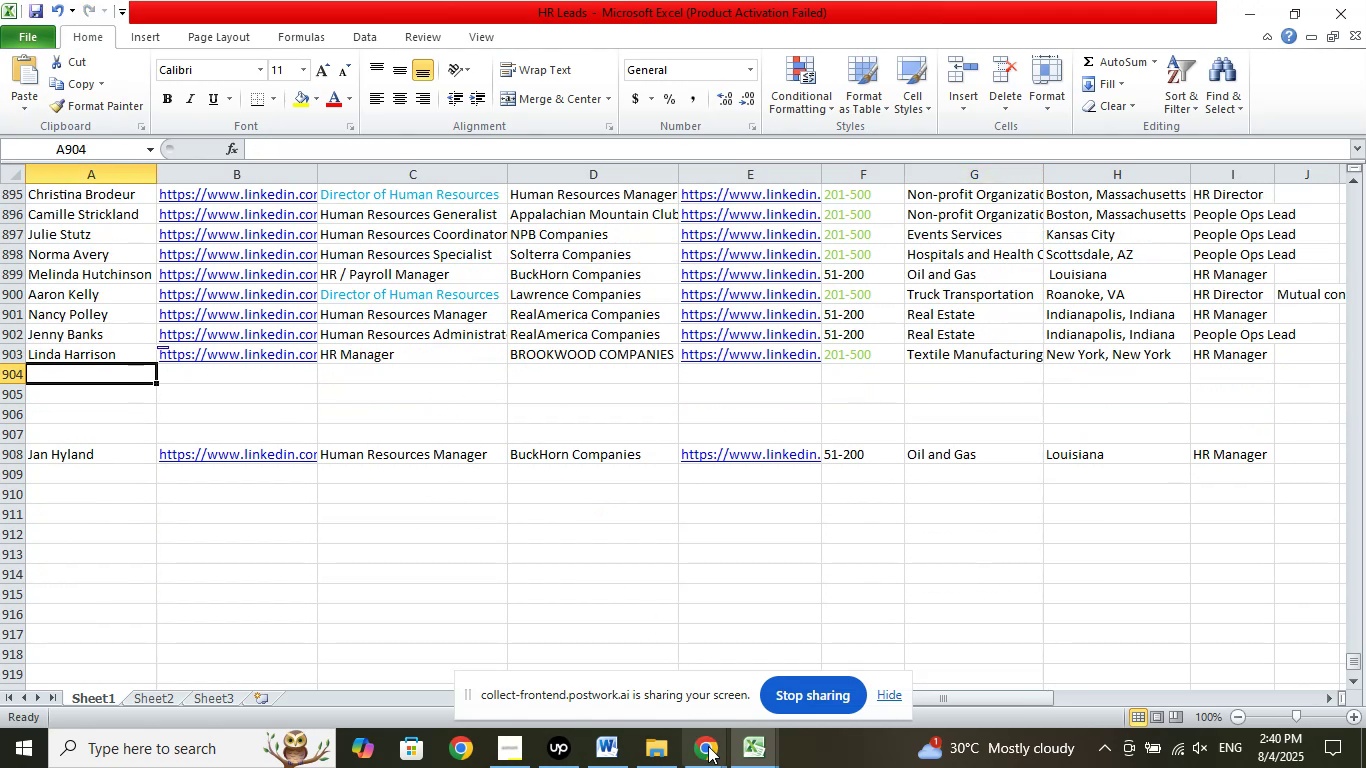 
left_click([714, 754])
 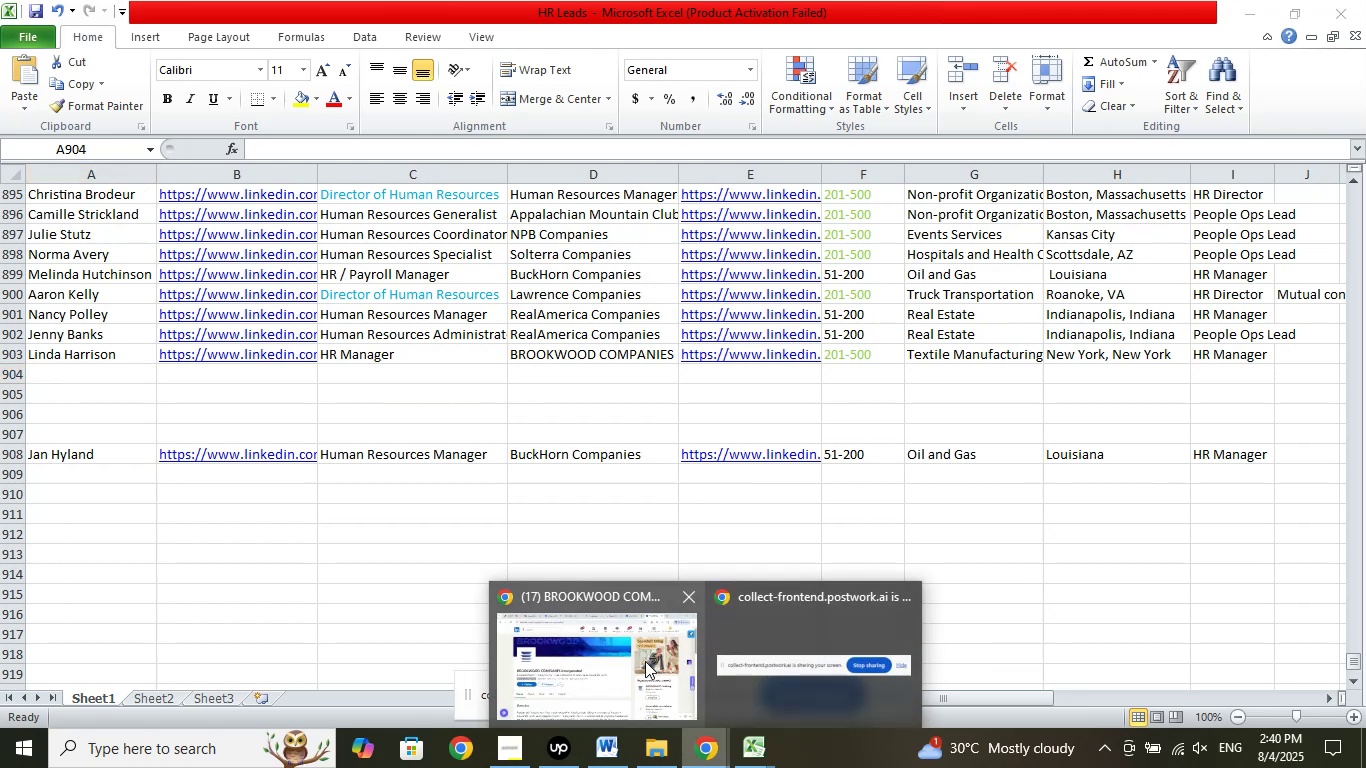 
left_click([645, 660])
 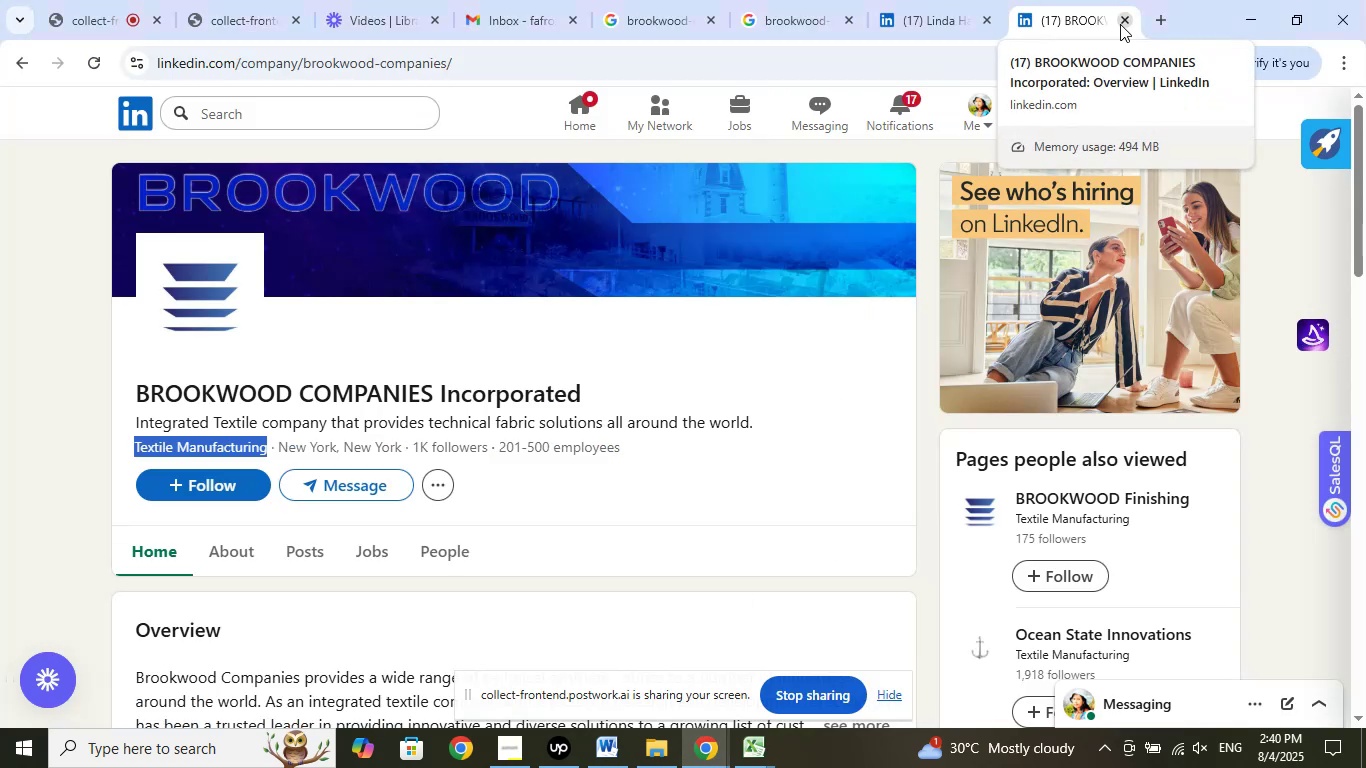 
left_click([1120, 24])
 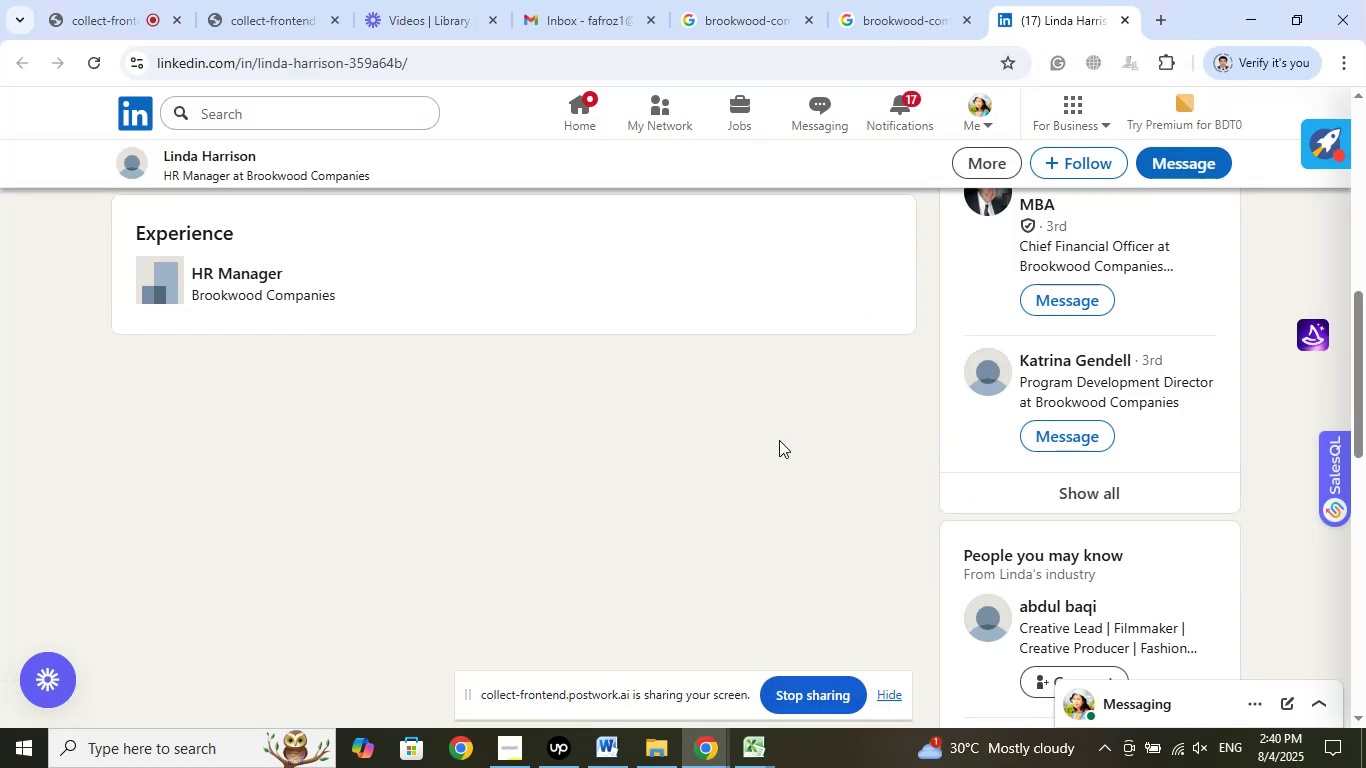 
scroll: coordinate [1244, 402], scroll_direction: up, amount: 7.0
 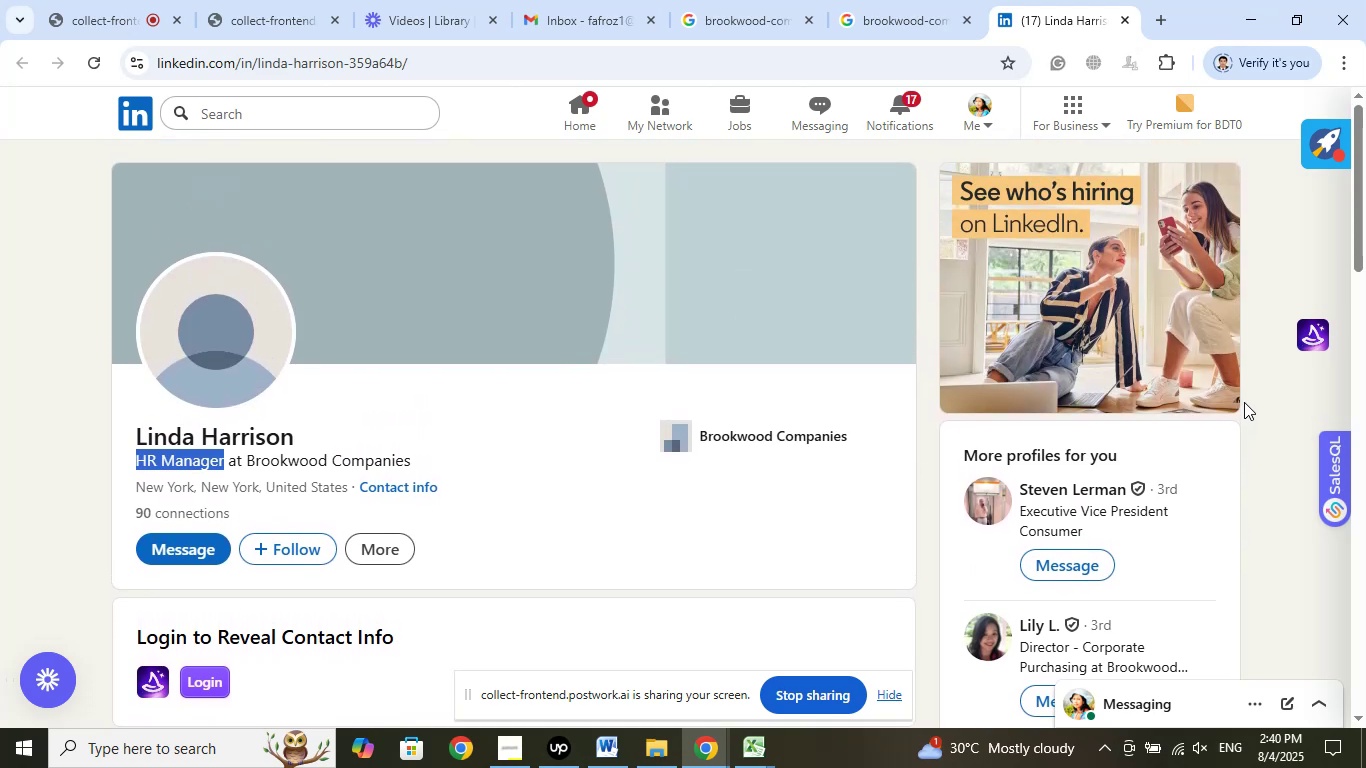 
scroll: coordinate [1244, 402], scroll_direction: down, amount: 7.0
 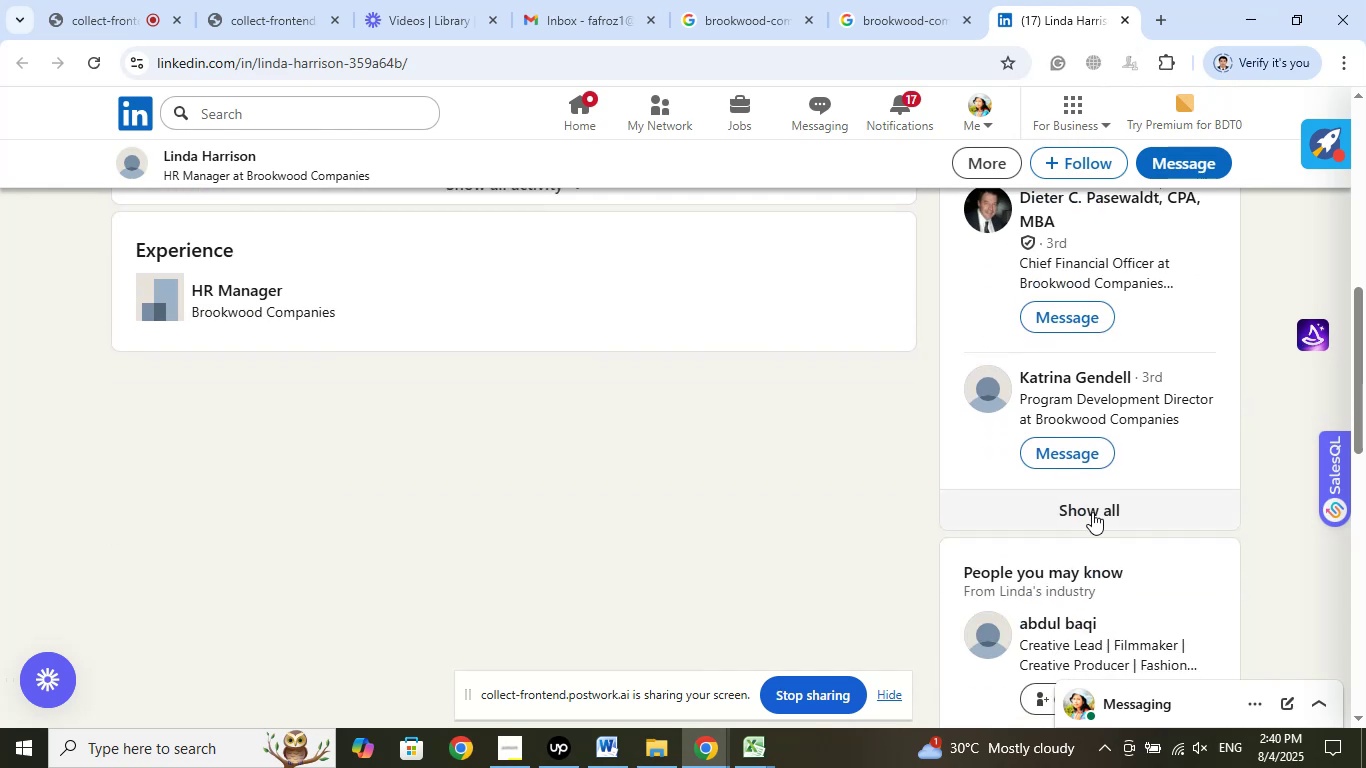 
left_click([1093, 508])
 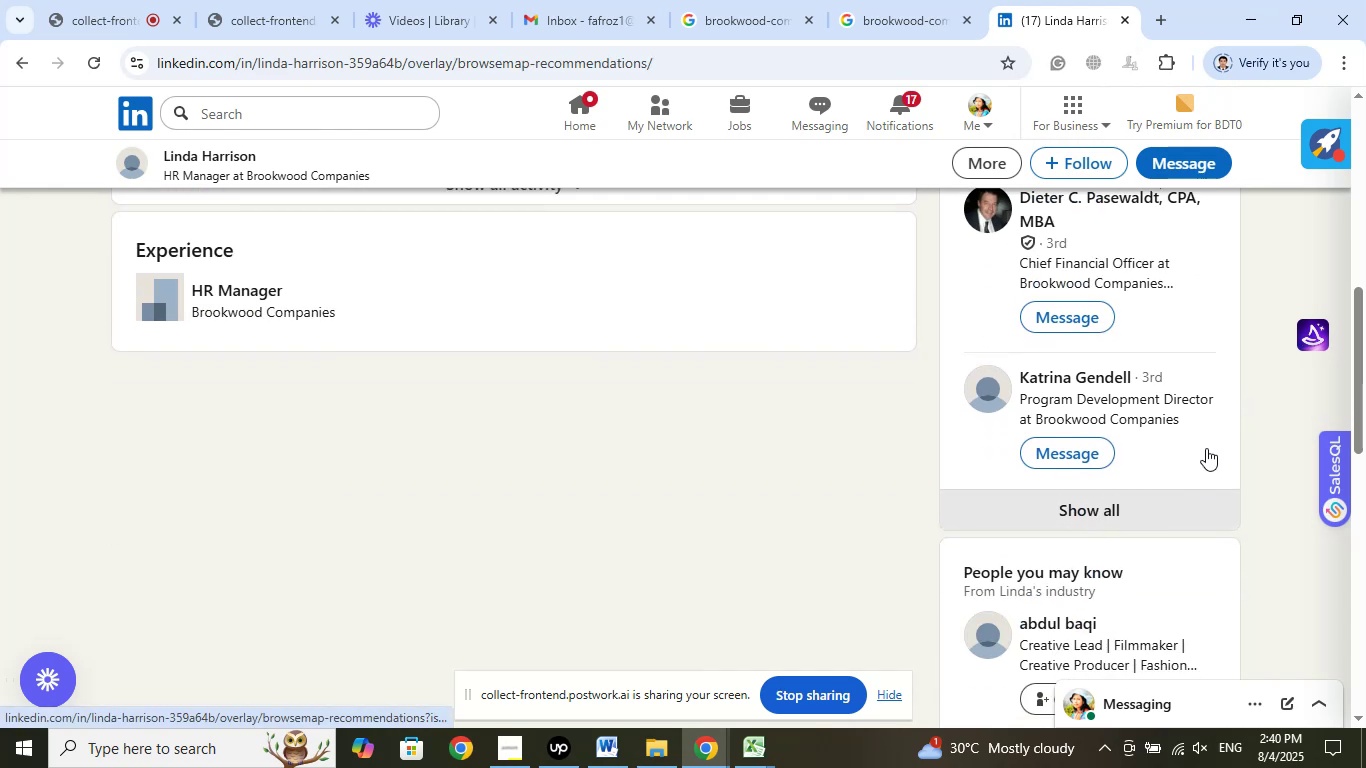 
mouse_move([1186, 423])
 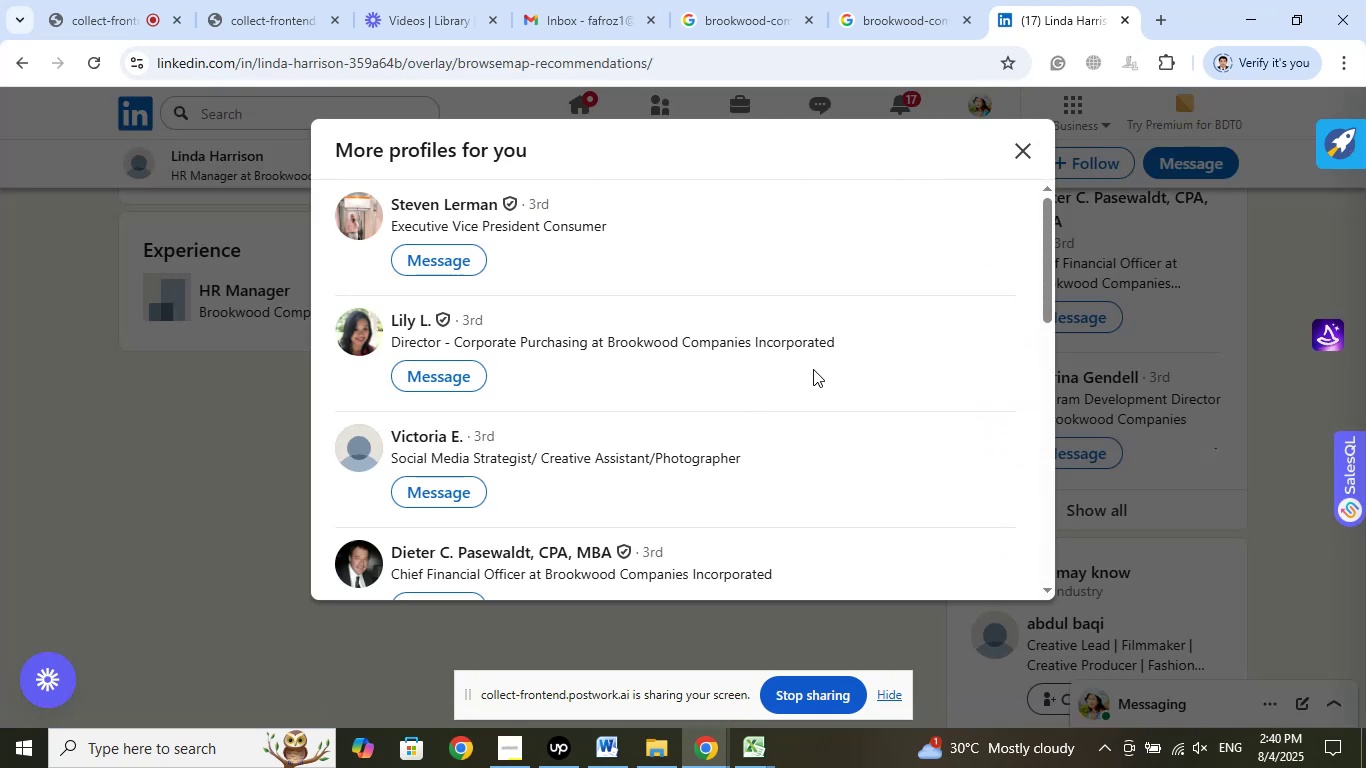 
scroll: coordinate [813, 369], scroll_direction: down, amount: 6.0
 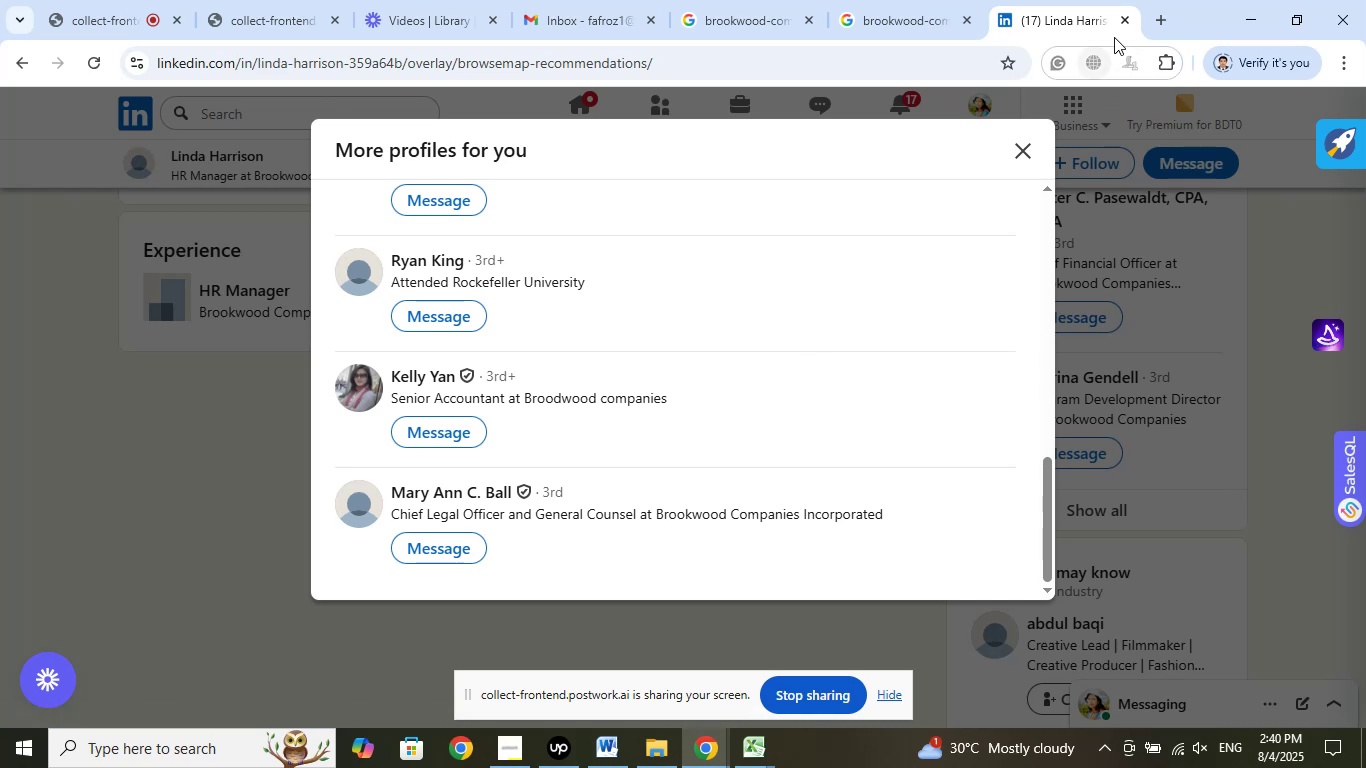 
left_click([1119, 22])
 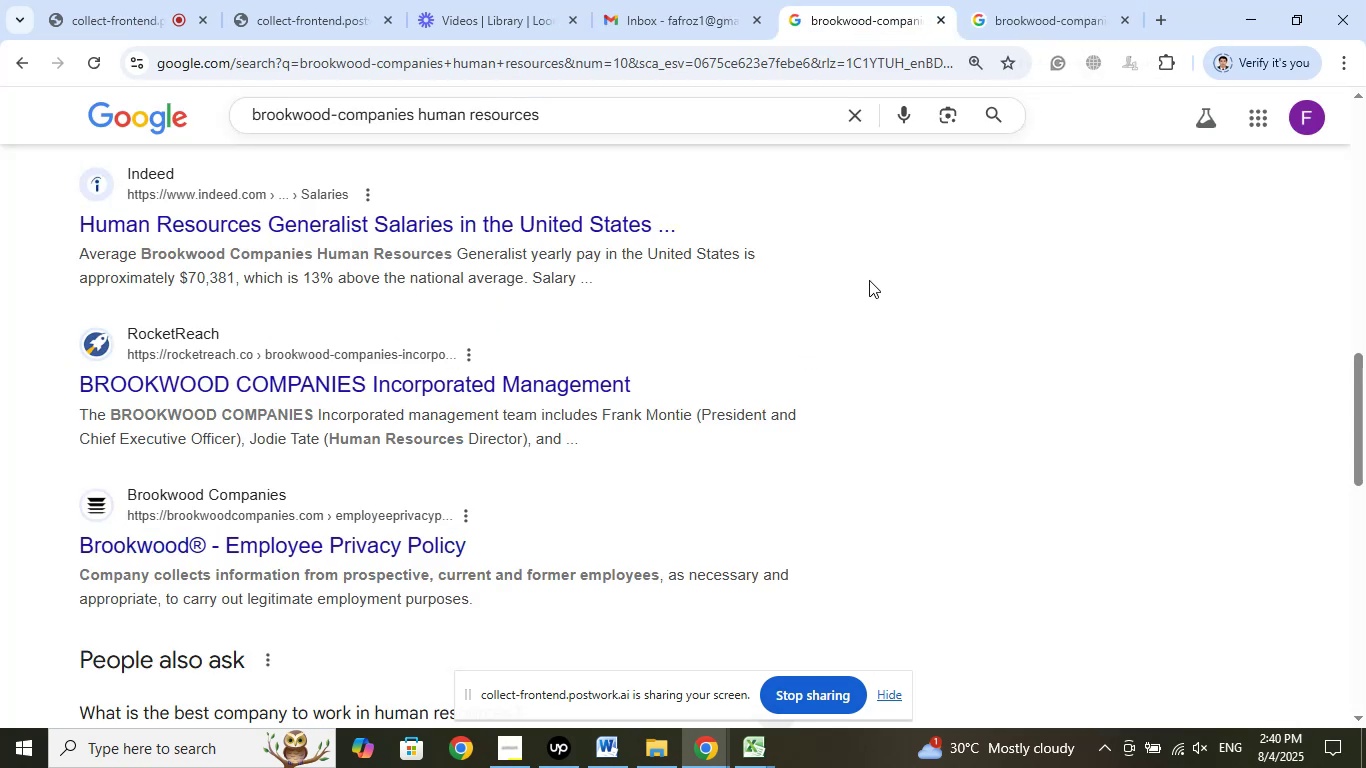 
scroll: coordinate [875, 277], scroll_direction: up, amount: 9.0
 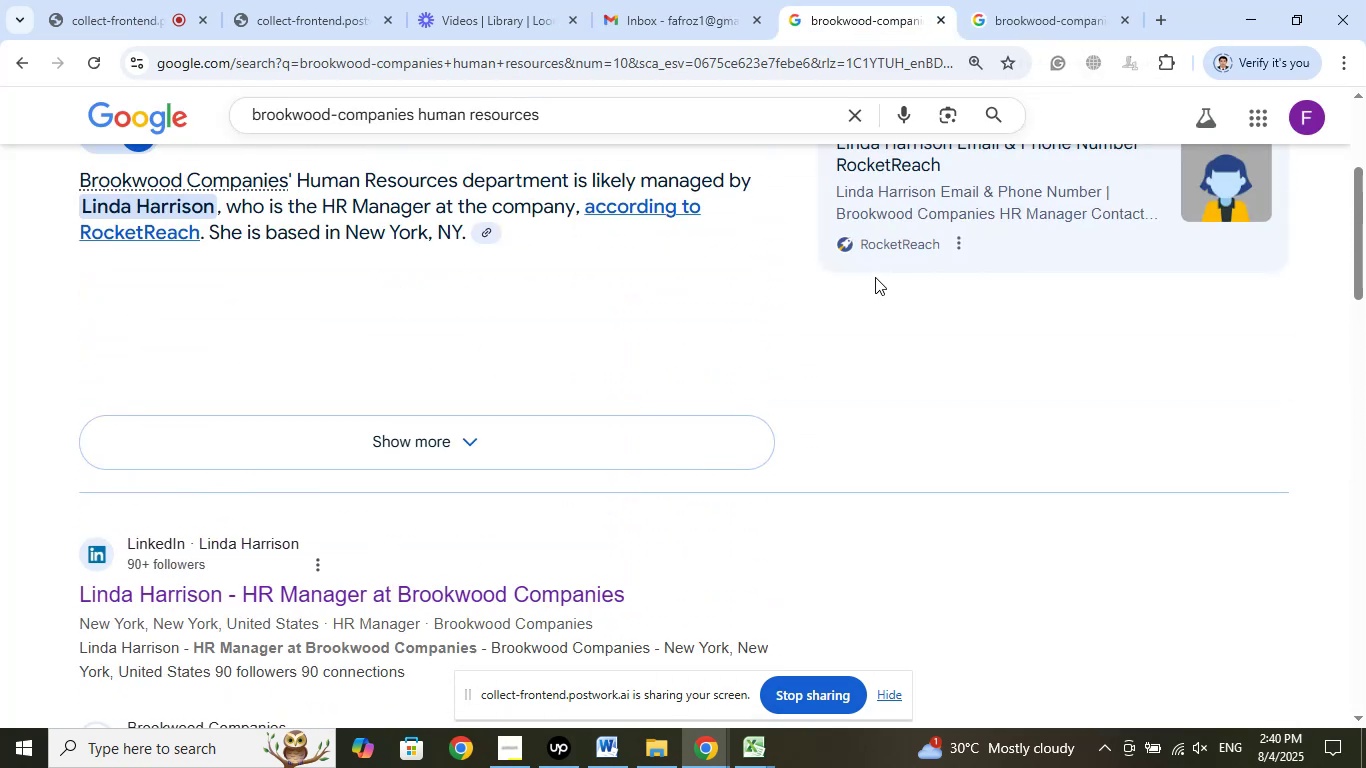 
scroll: coordinate [875, 277], scroll_direction: down, amount: 12.0
 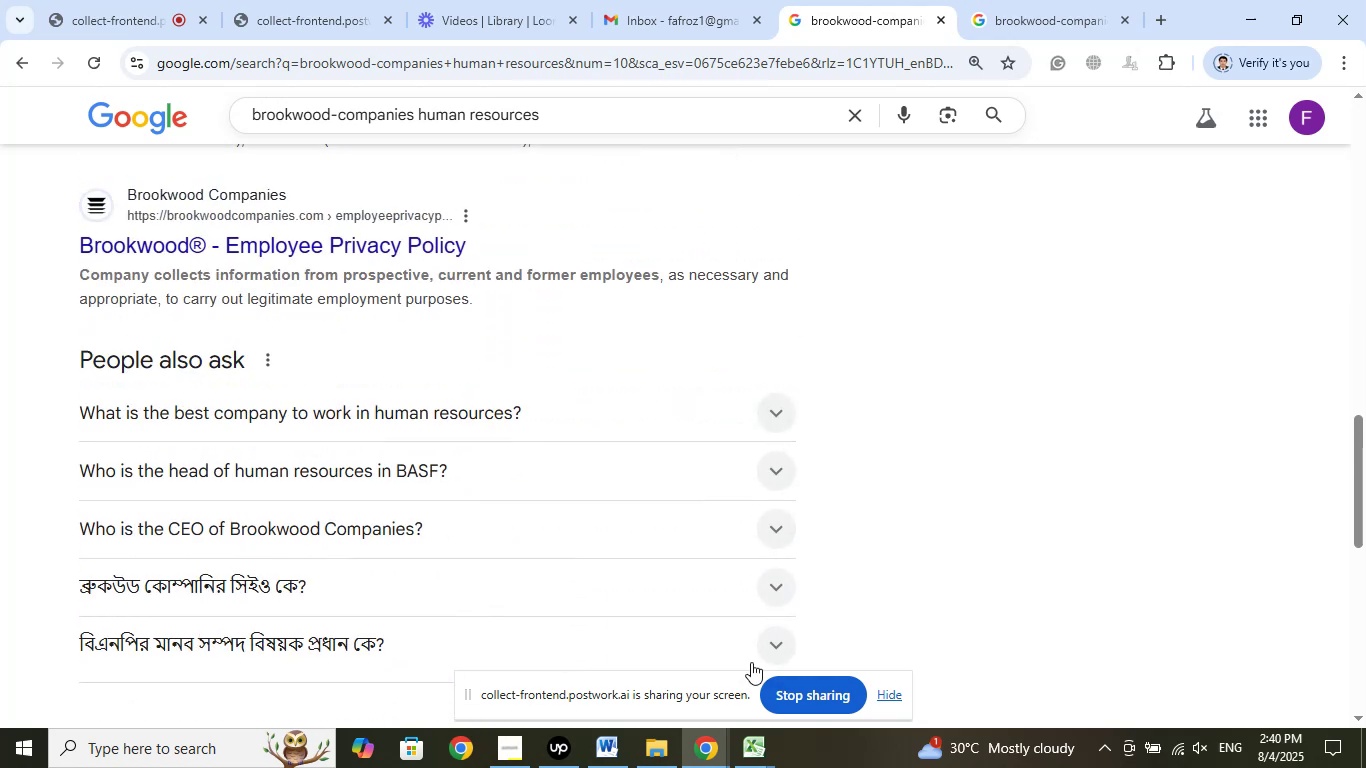 
left_click([754, 761])
 